 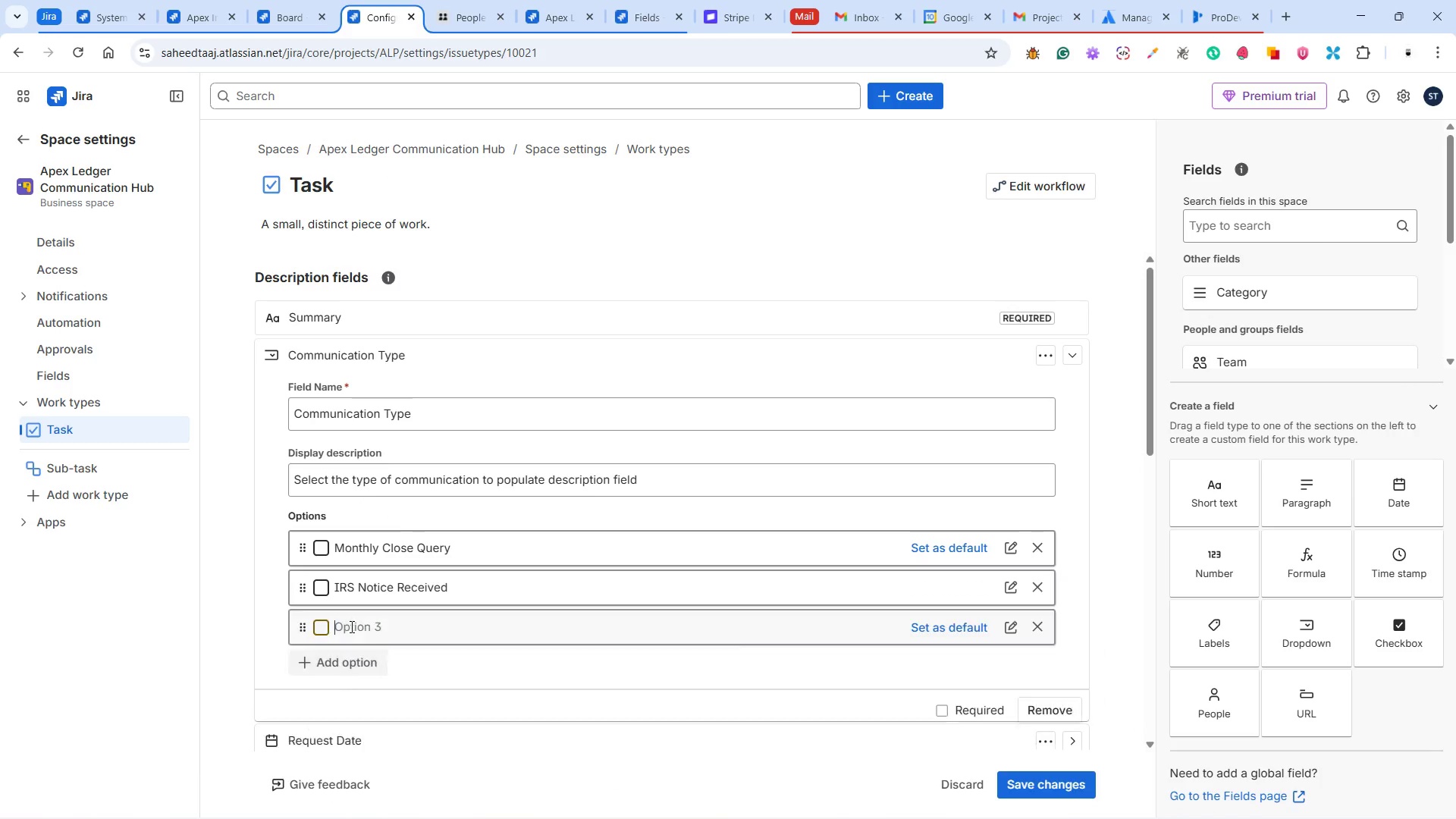 
left_click([383, 632])
 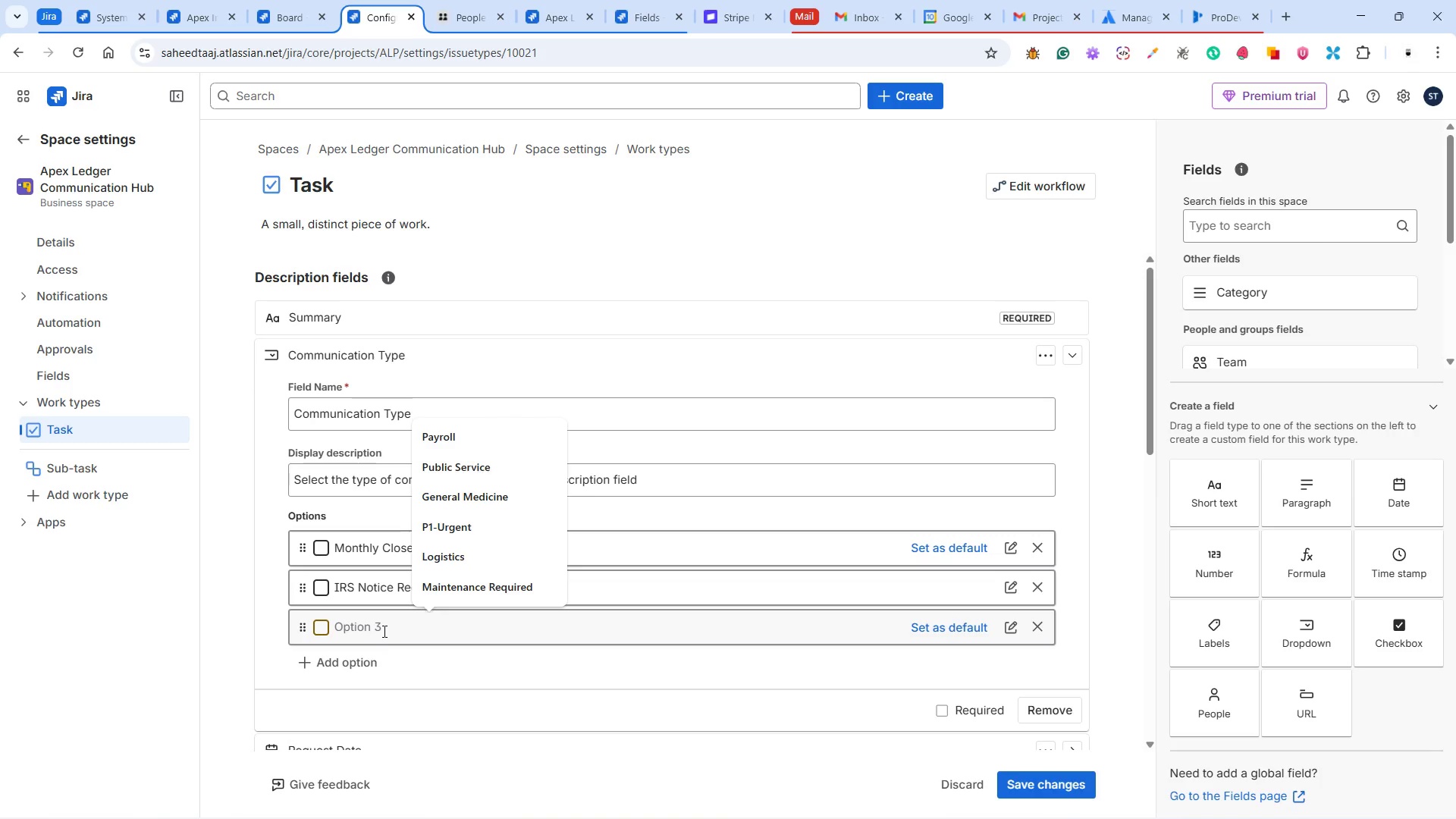 
type(CFO Strategy Session)
 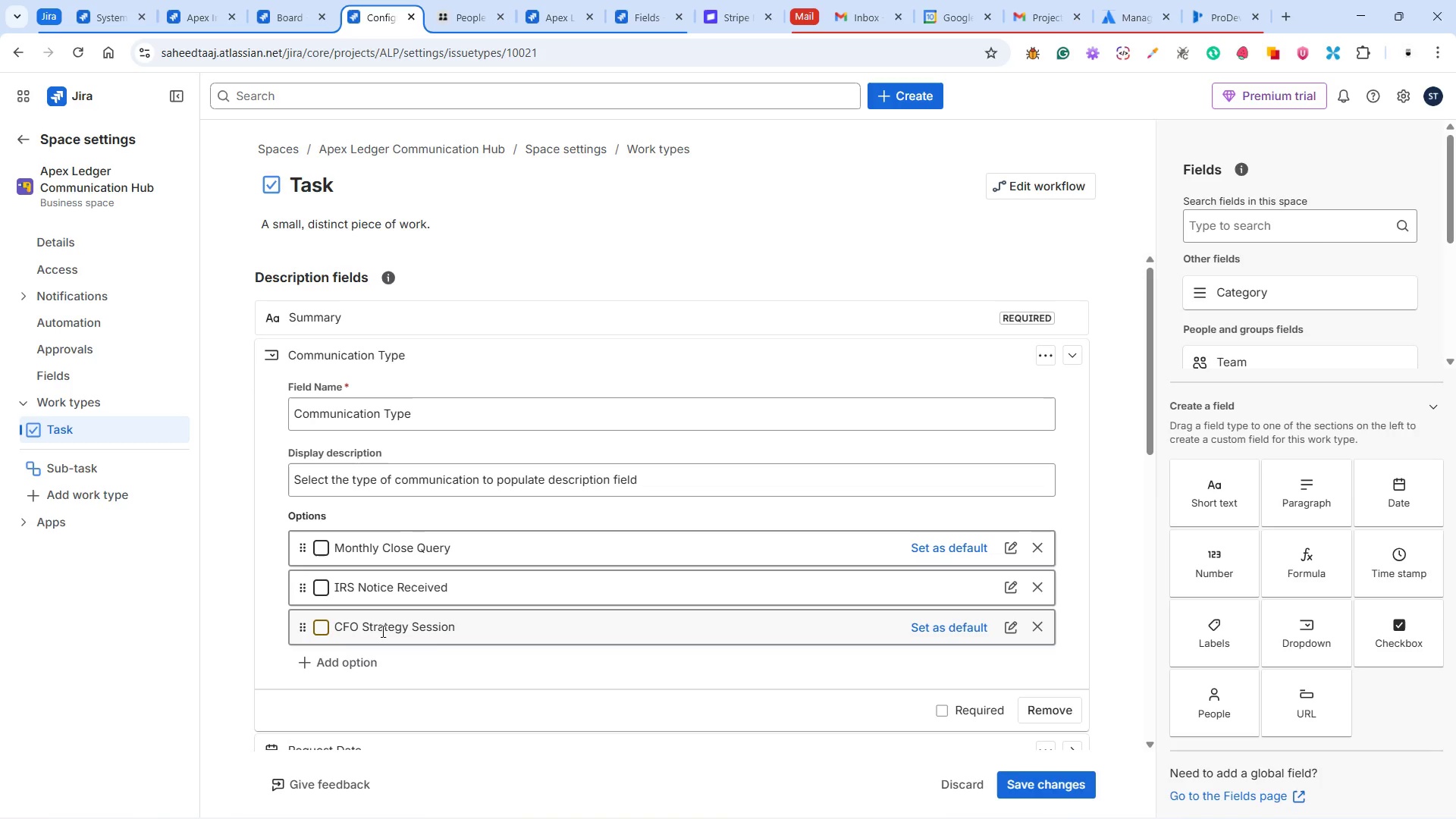 
left_click([1005, 620])
 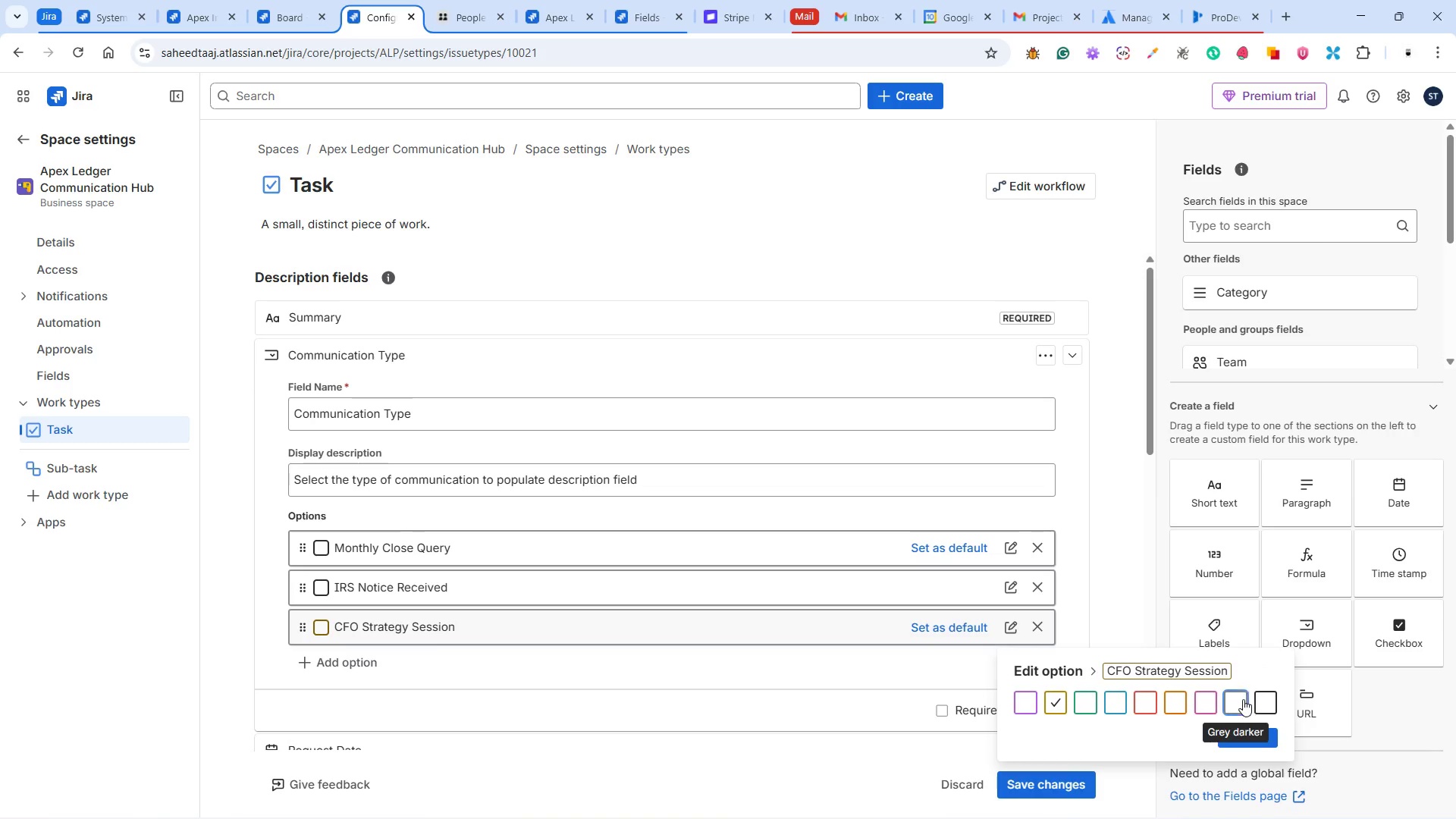 
left_click([1246, 701])
 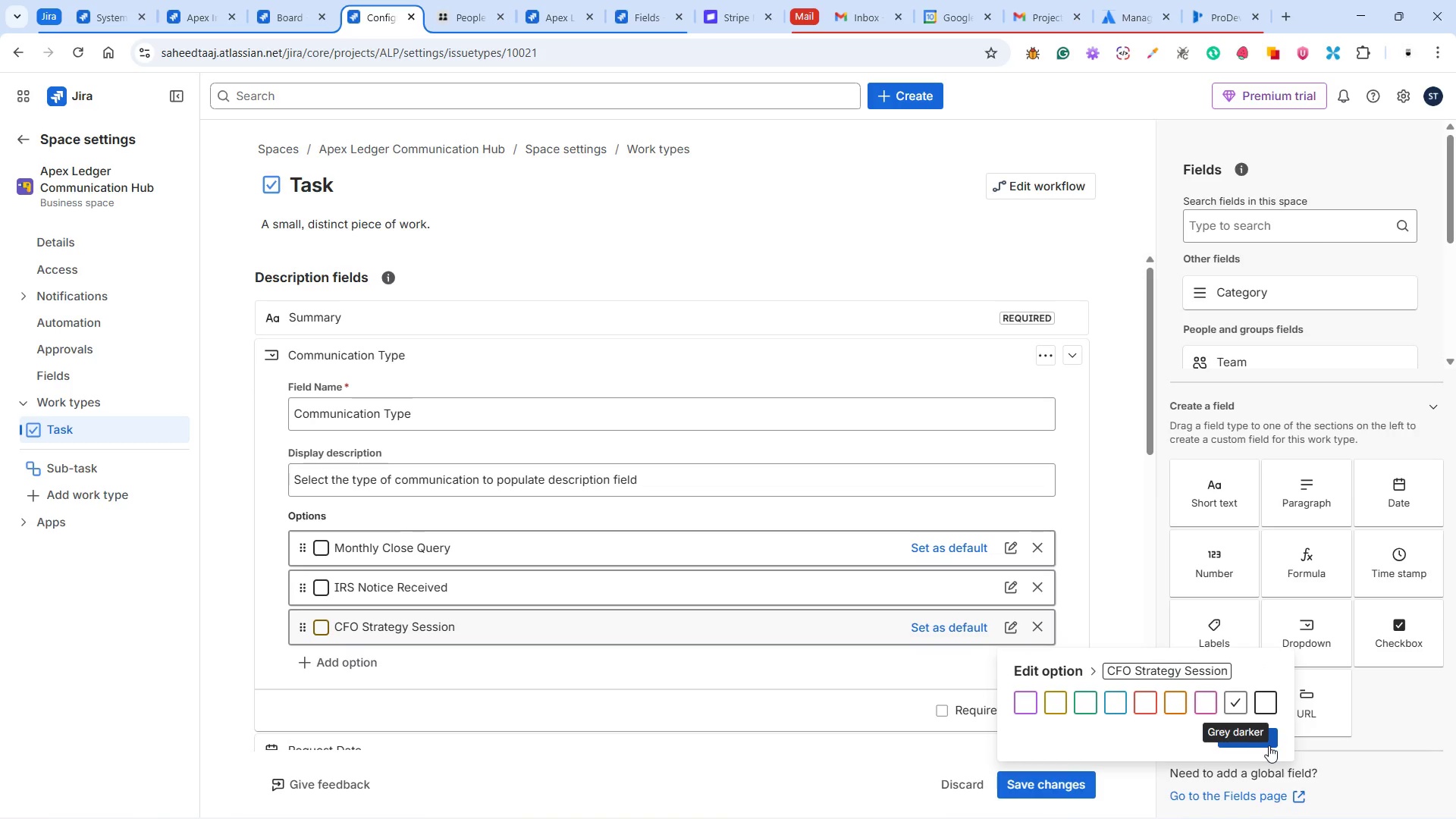 
left_click([1277, 741])
 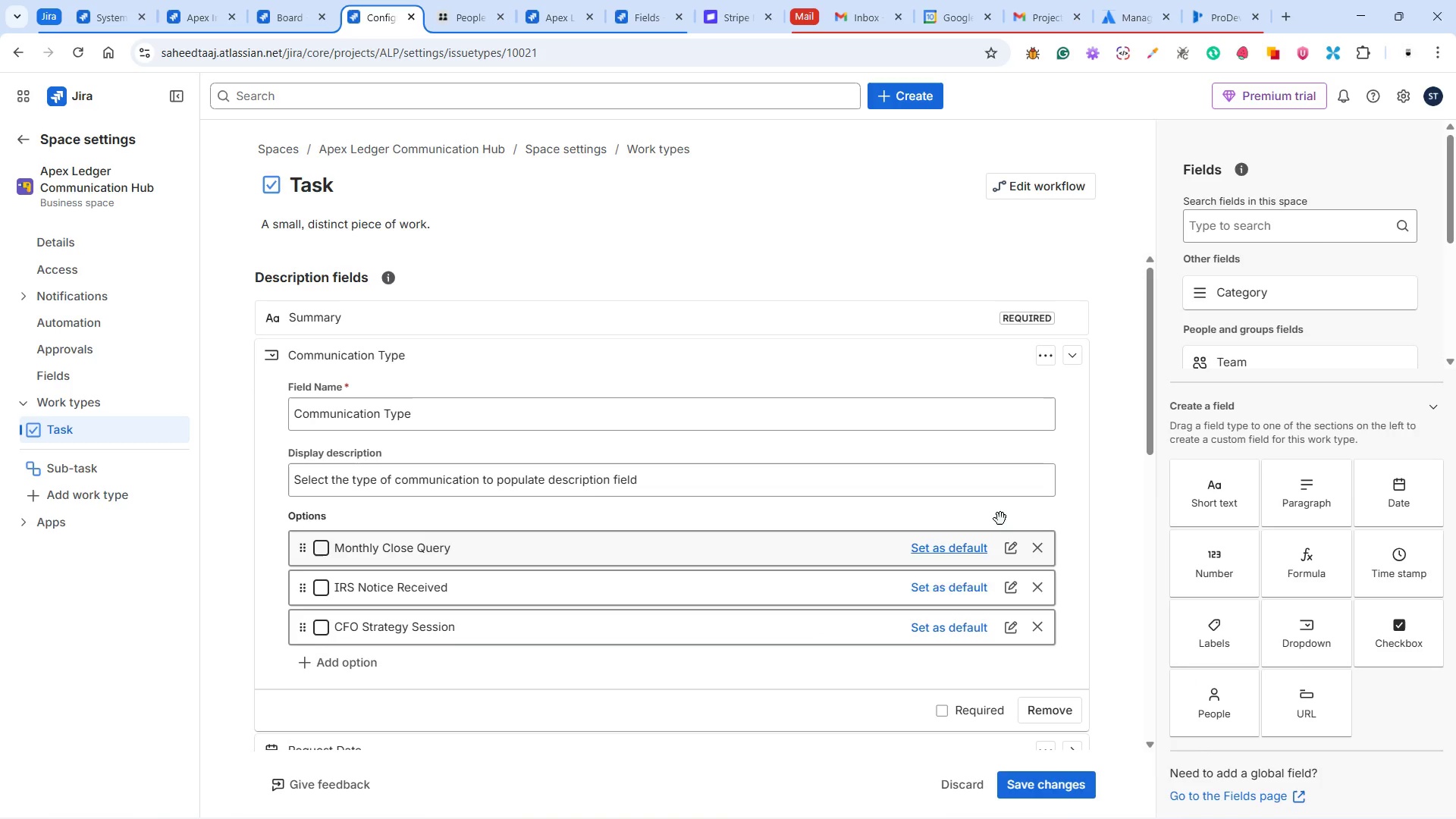 
left_click([1074, 362])
 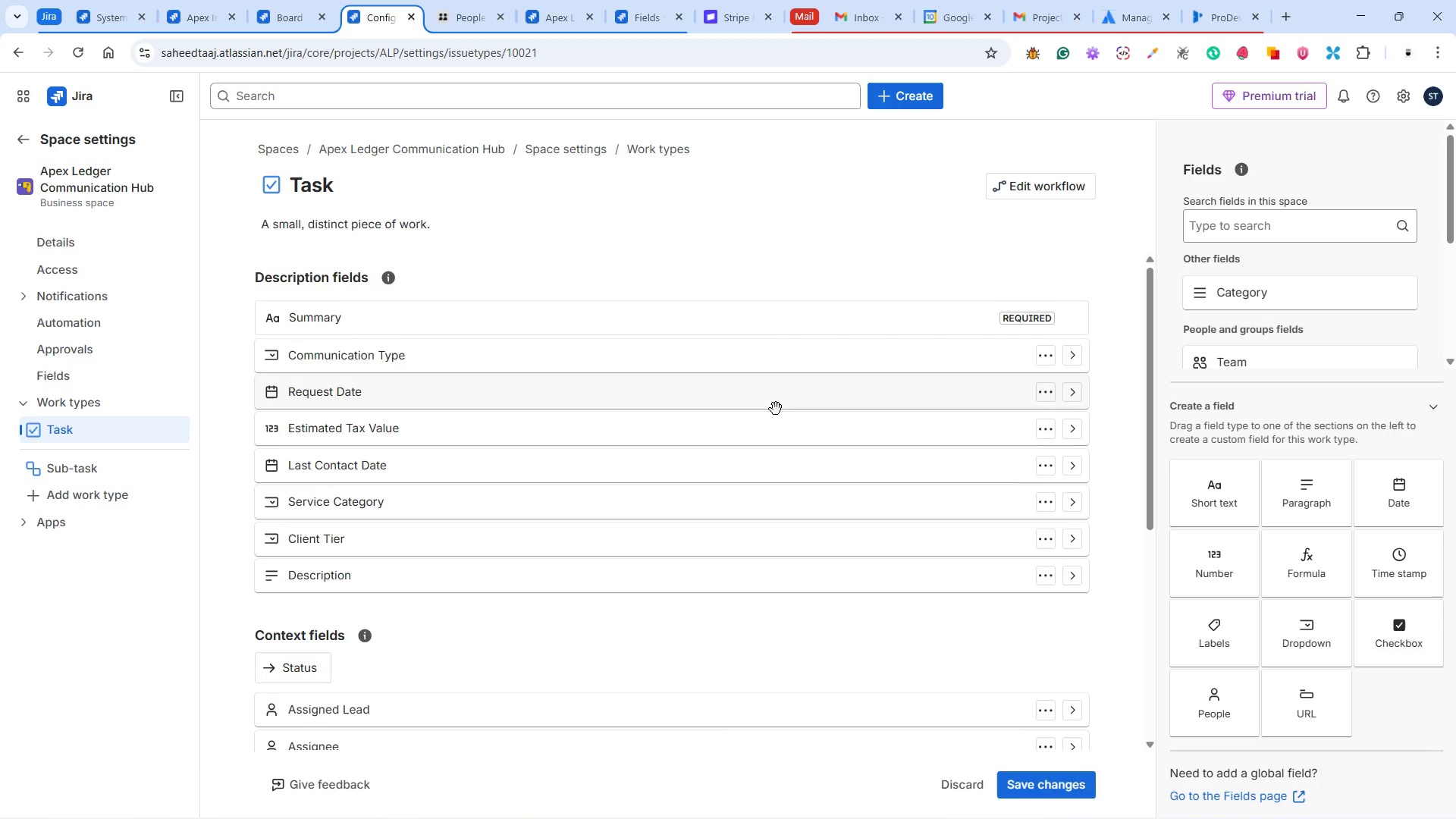 
scroll: coordinate [742, 411], scroll_direction: down, amount: 3.0
 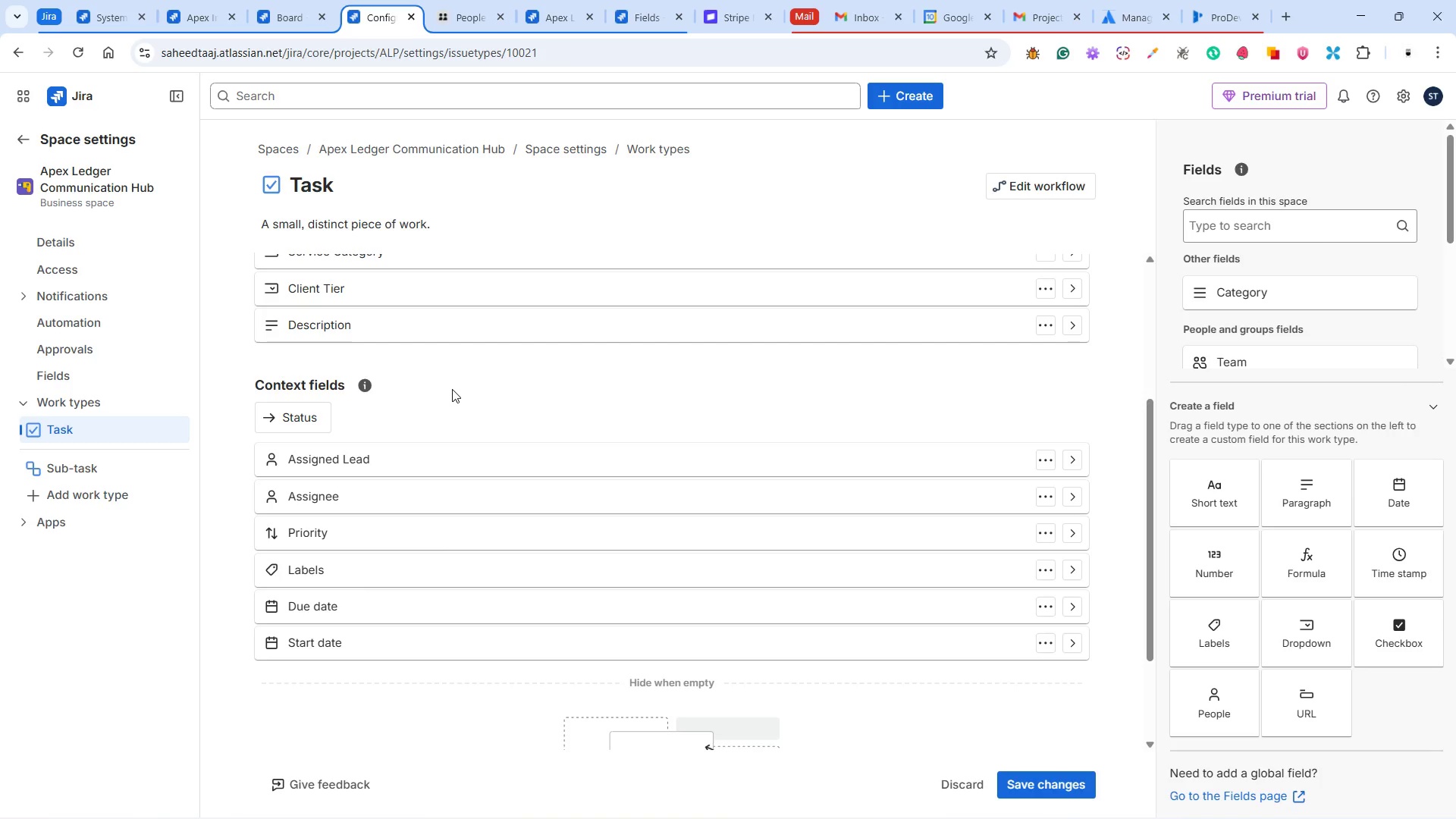 
wait(88.47)
 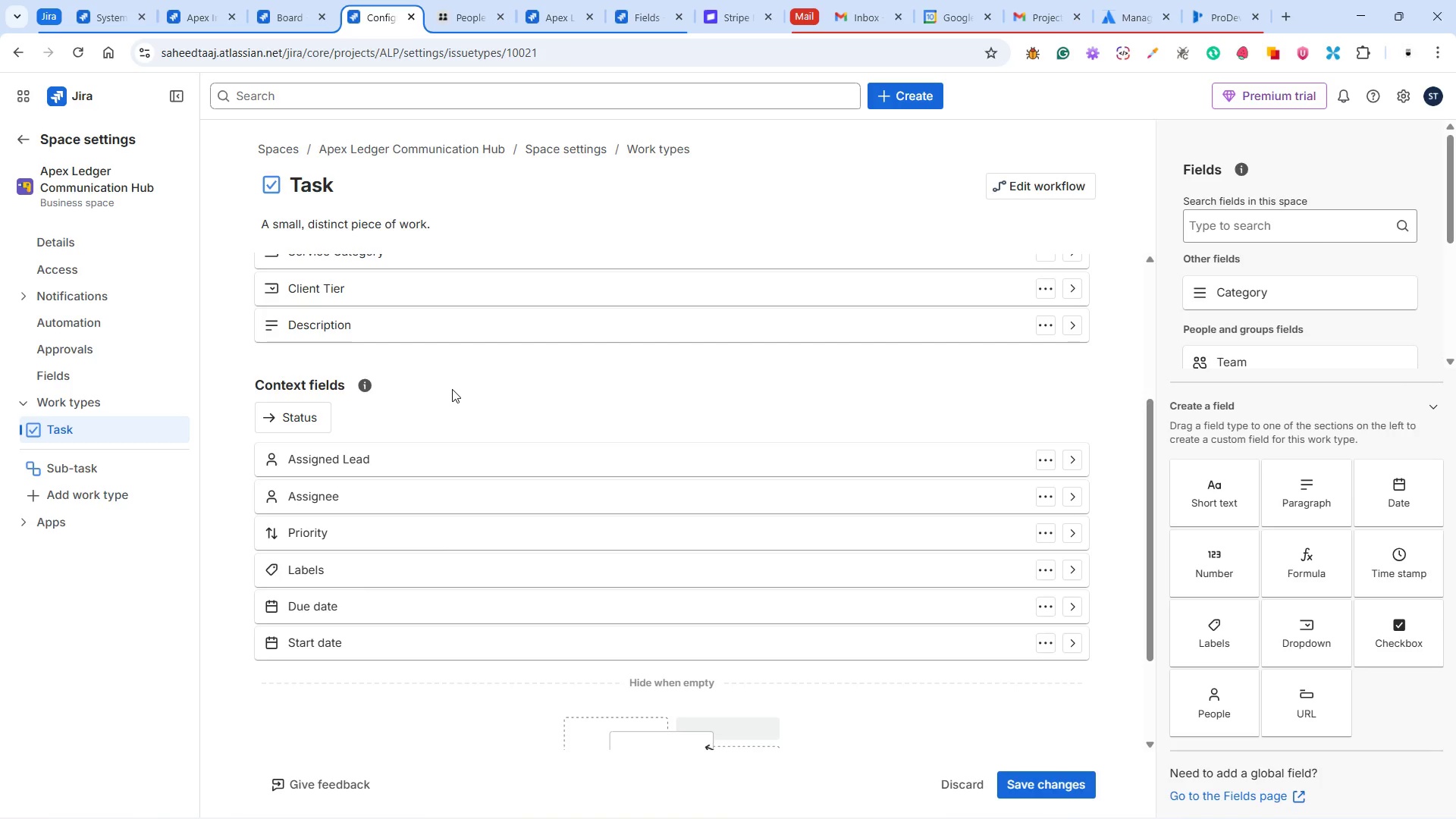 
left_click([1396, 494])
 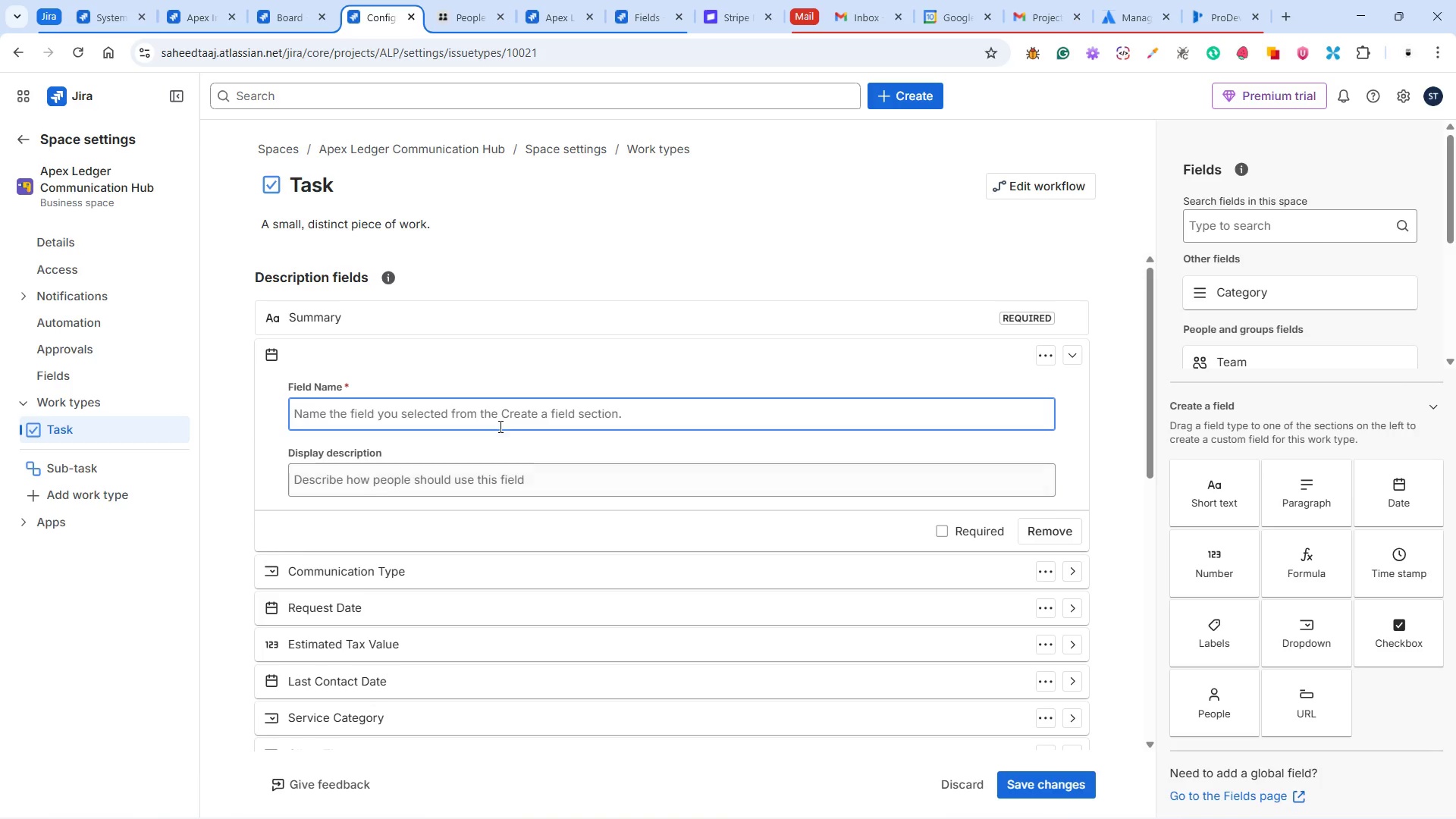 
left_click([500, 416])
 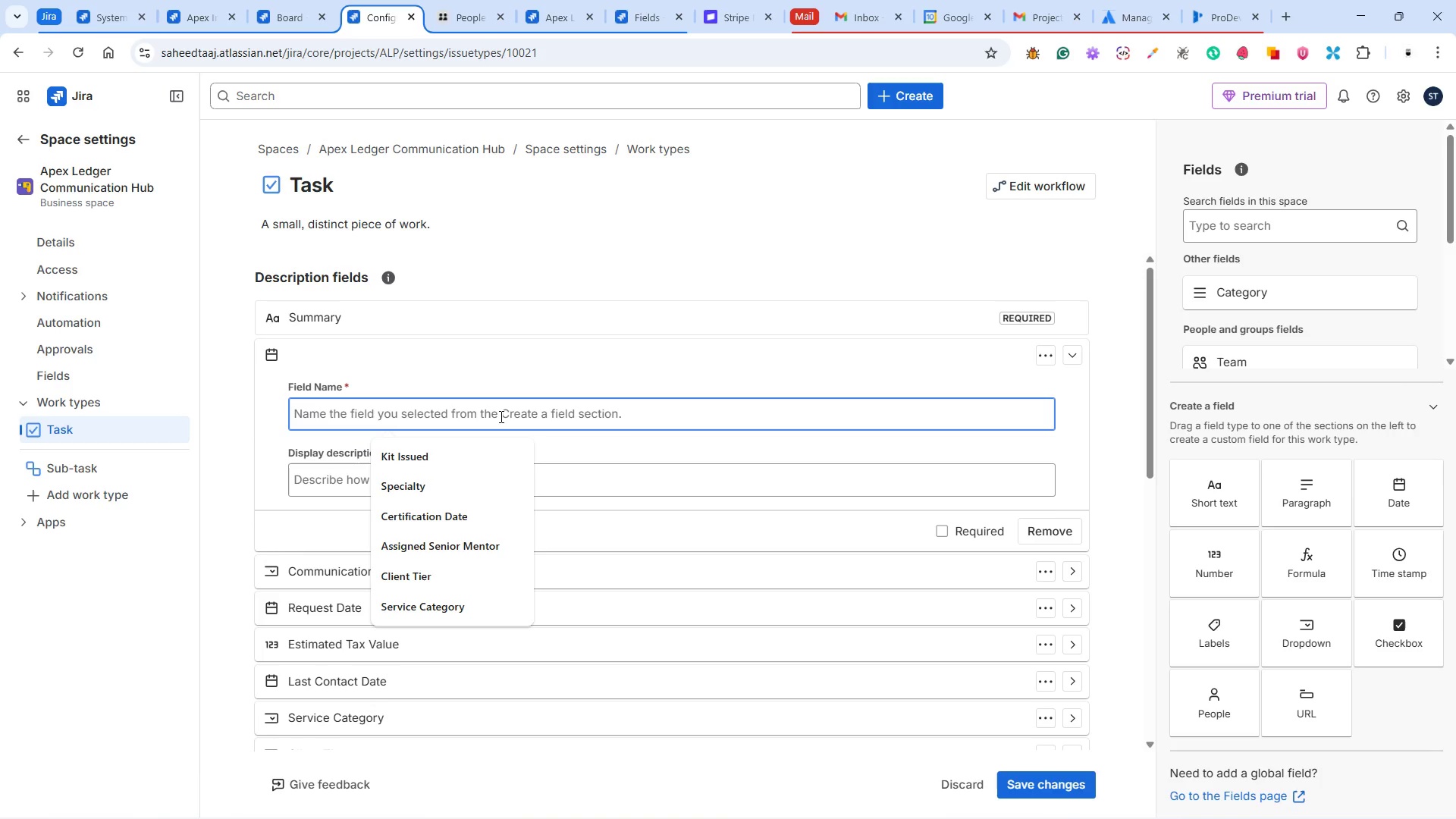 
type(IRS DEadli)
 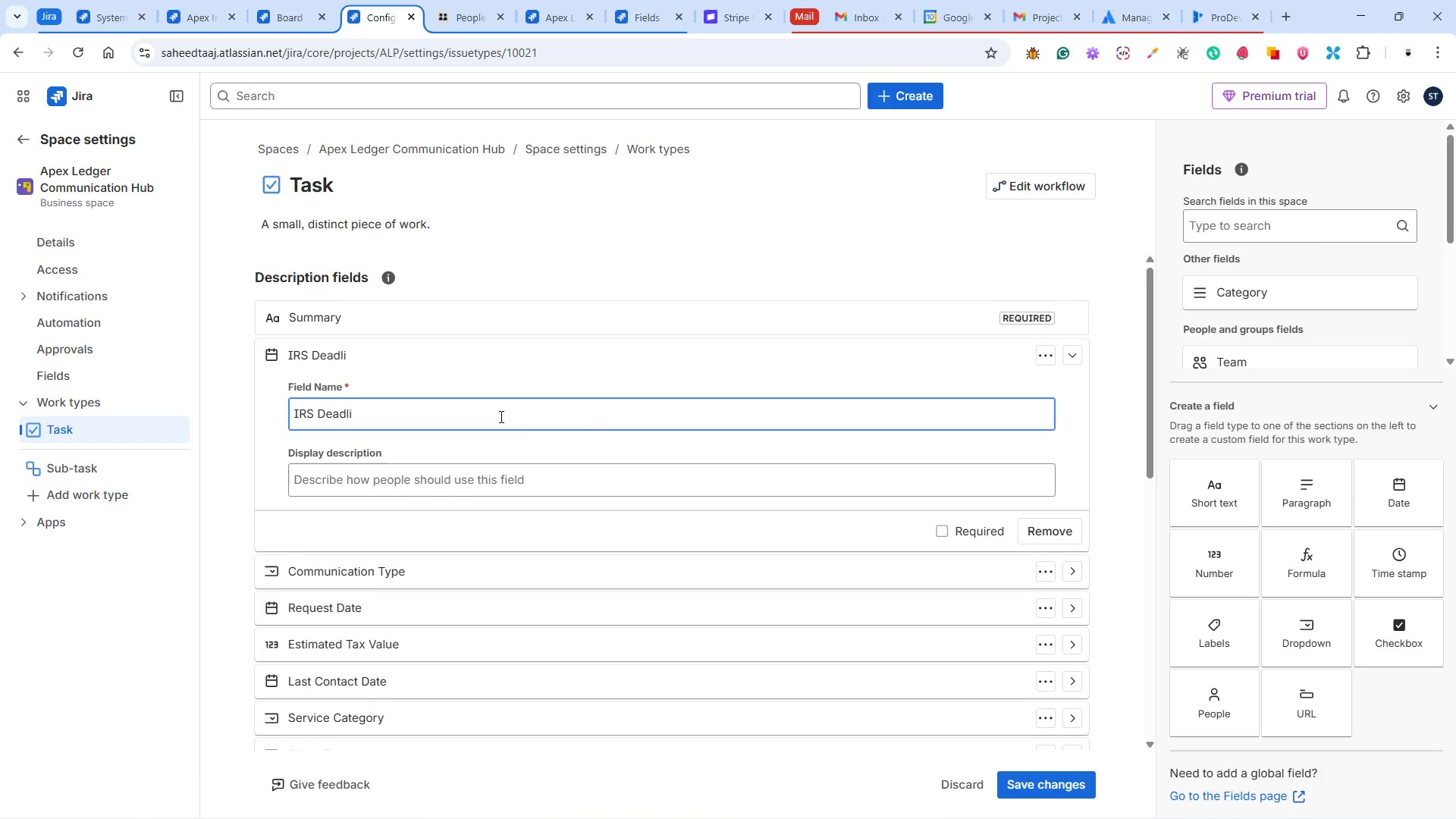 
type(ne)
 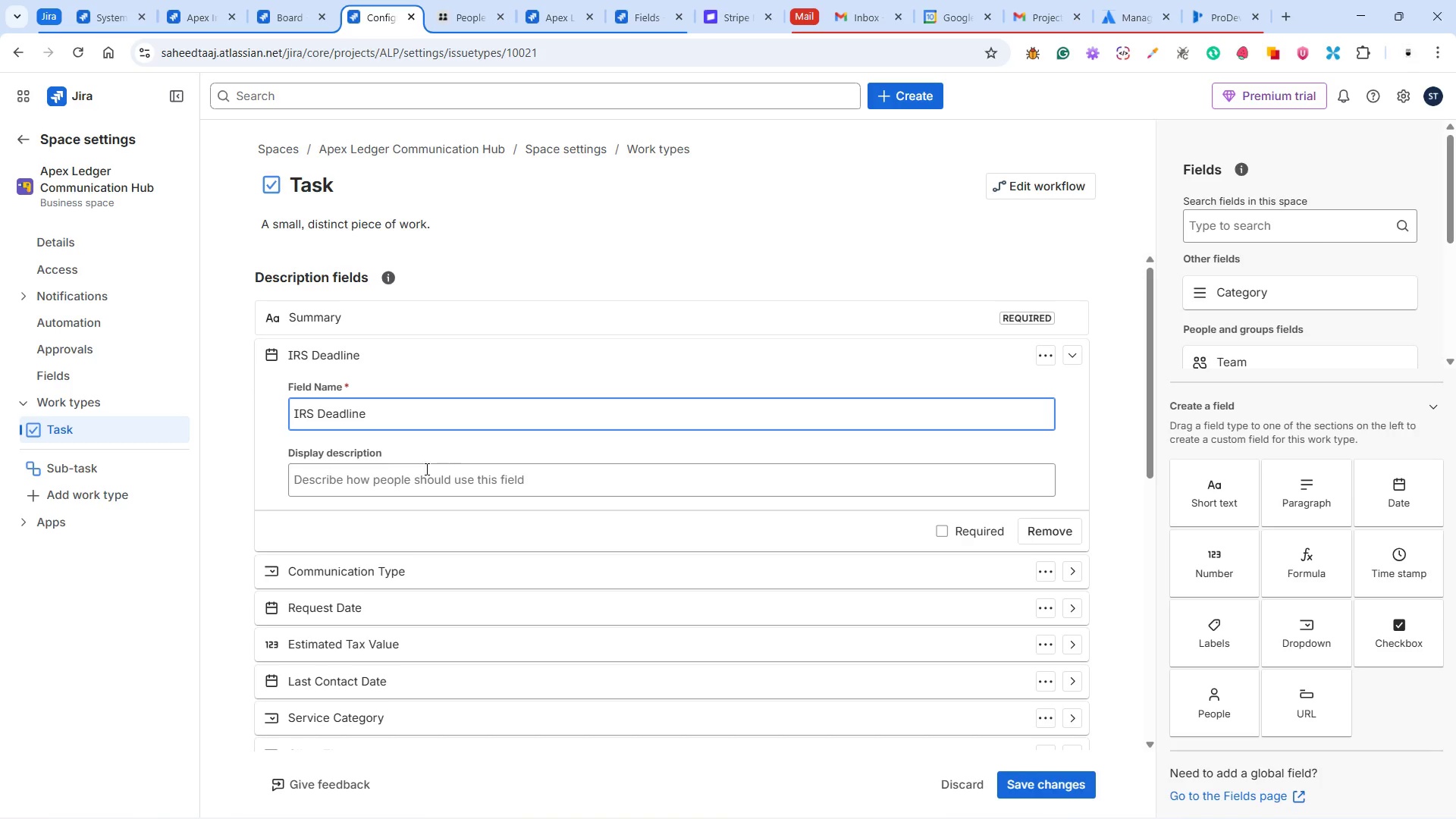 
left_click([419, 479])
 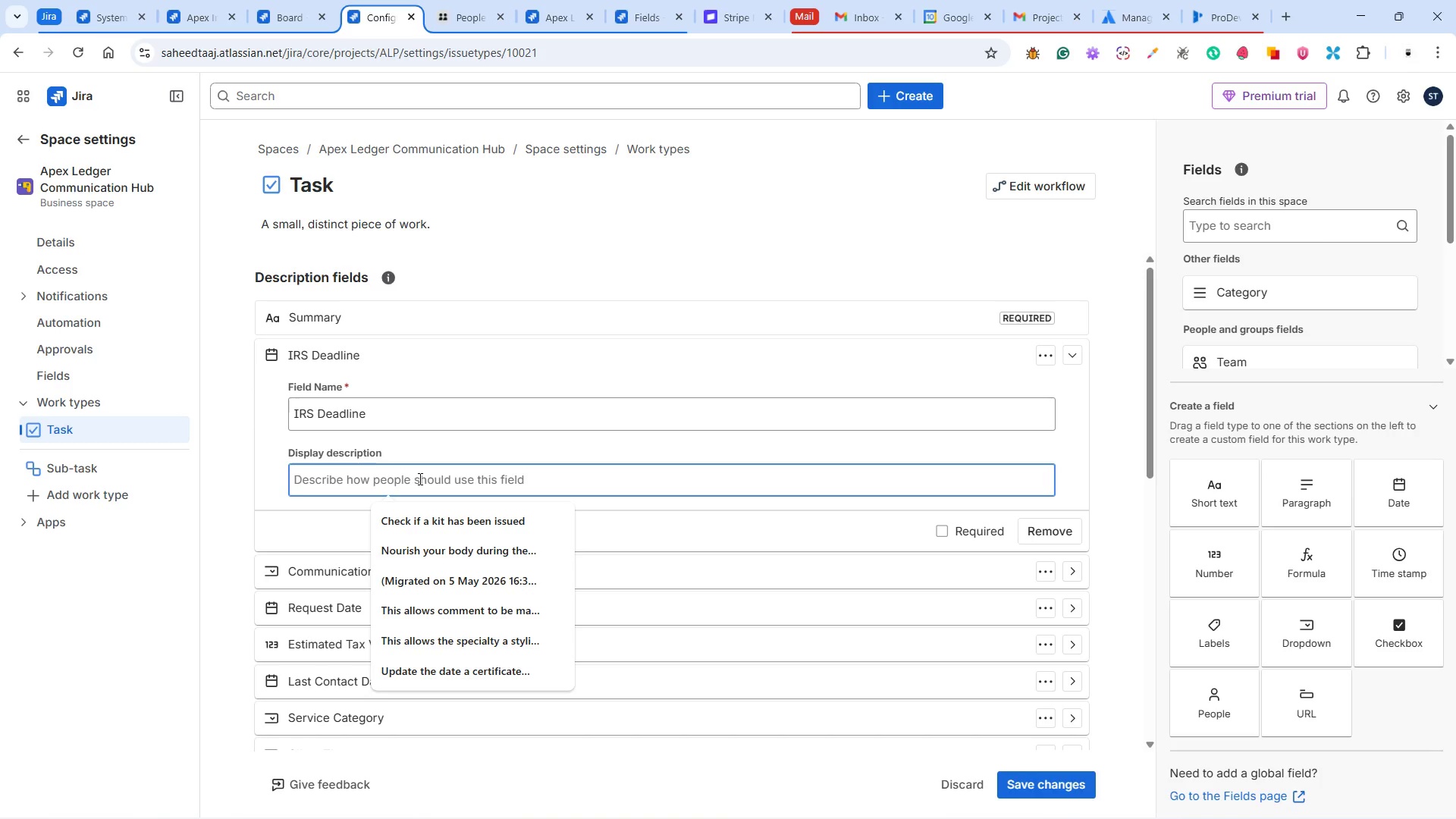 
type(This will be the same value as the general due date)
 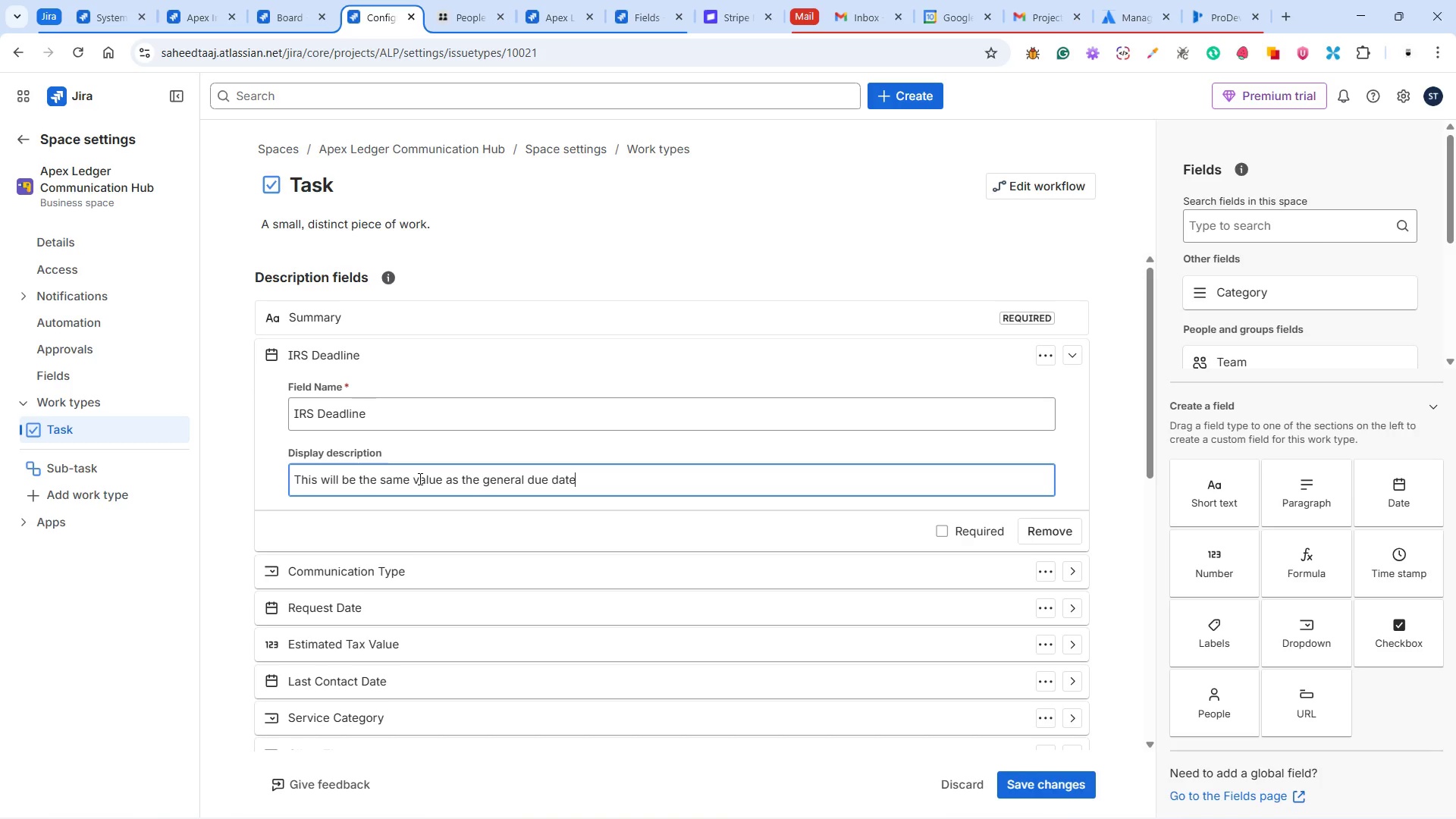 
type( but )
 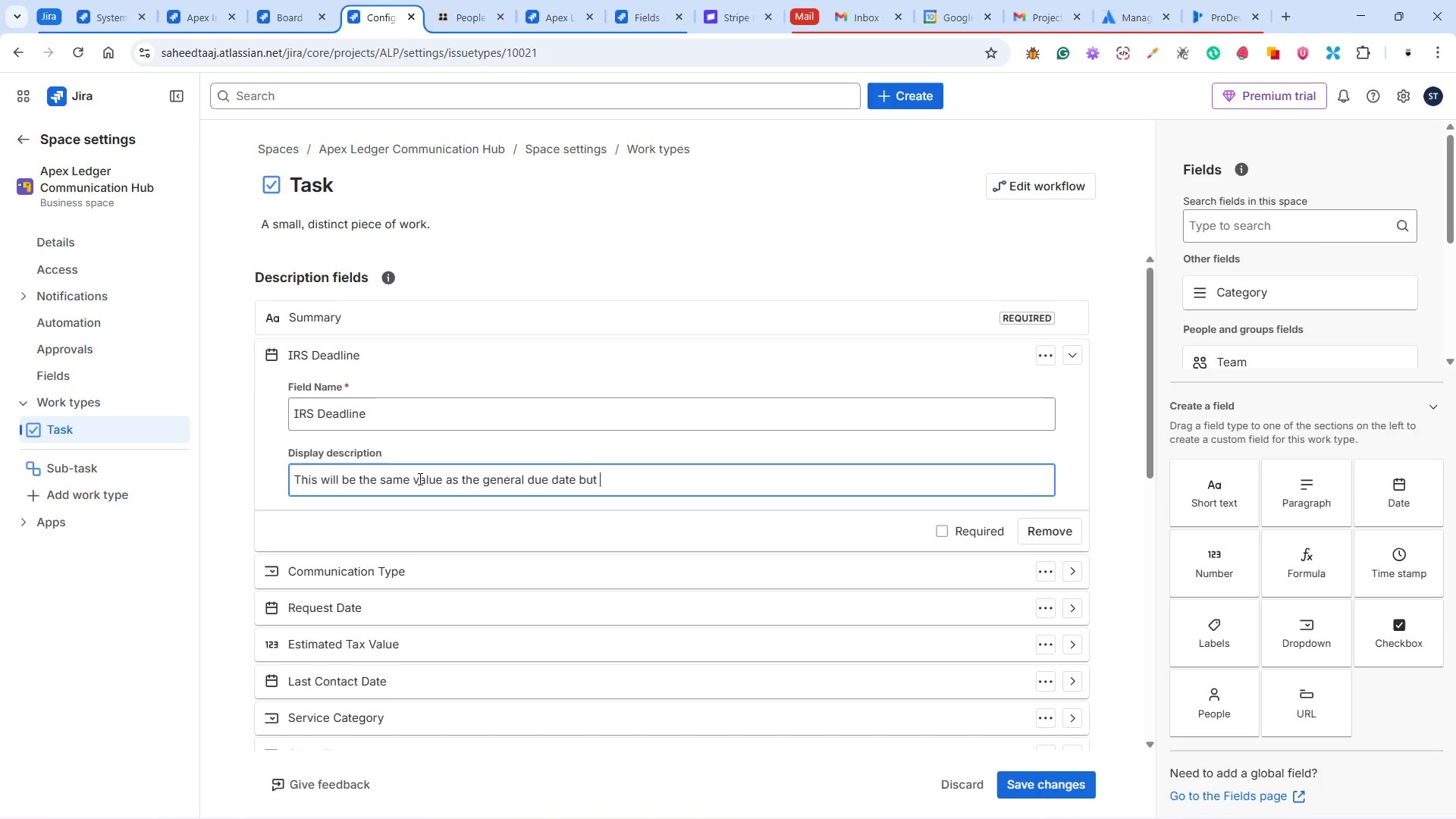 
wait(8.28)
 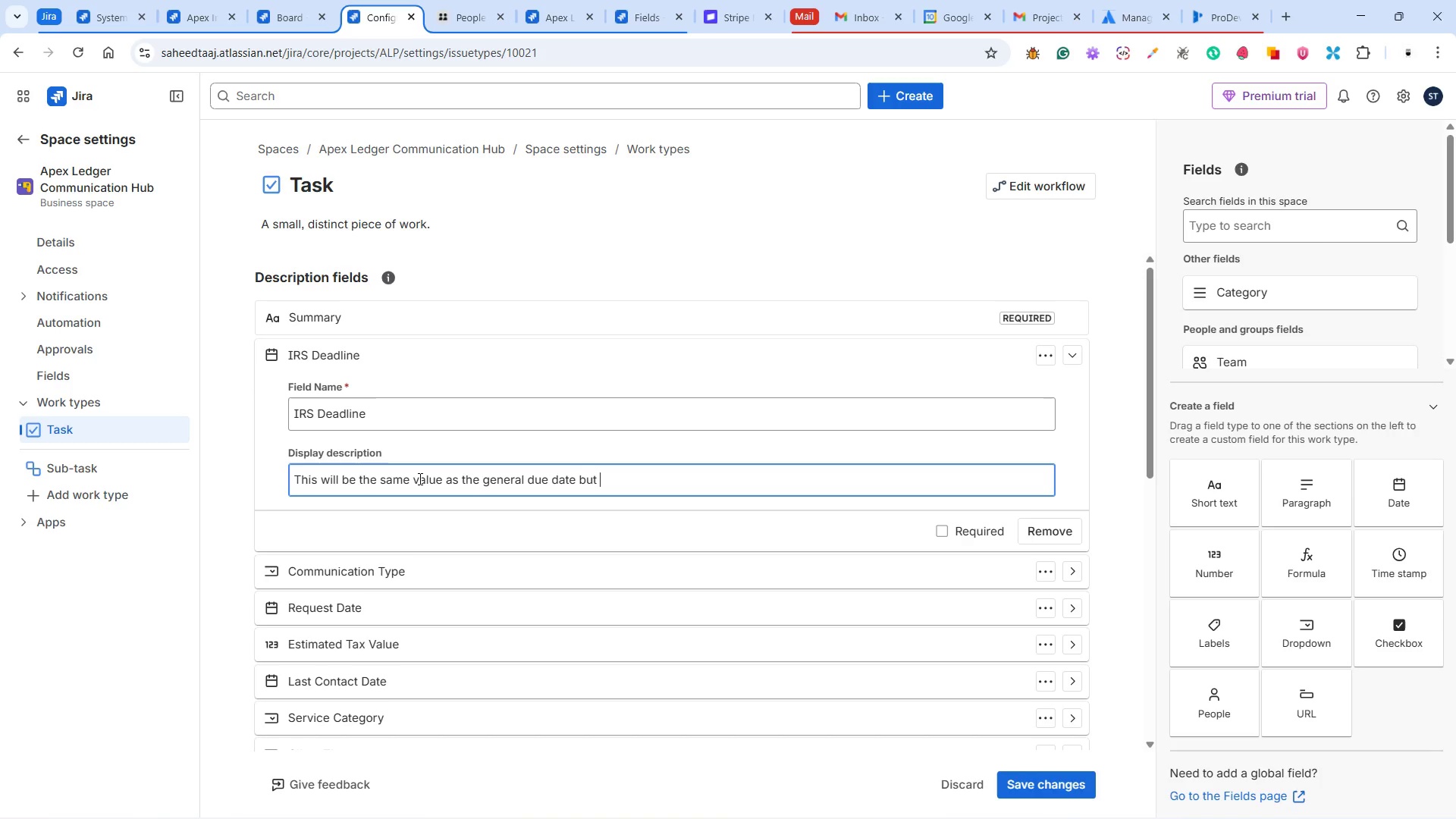 
type(well labelled as IRS Deadline)
 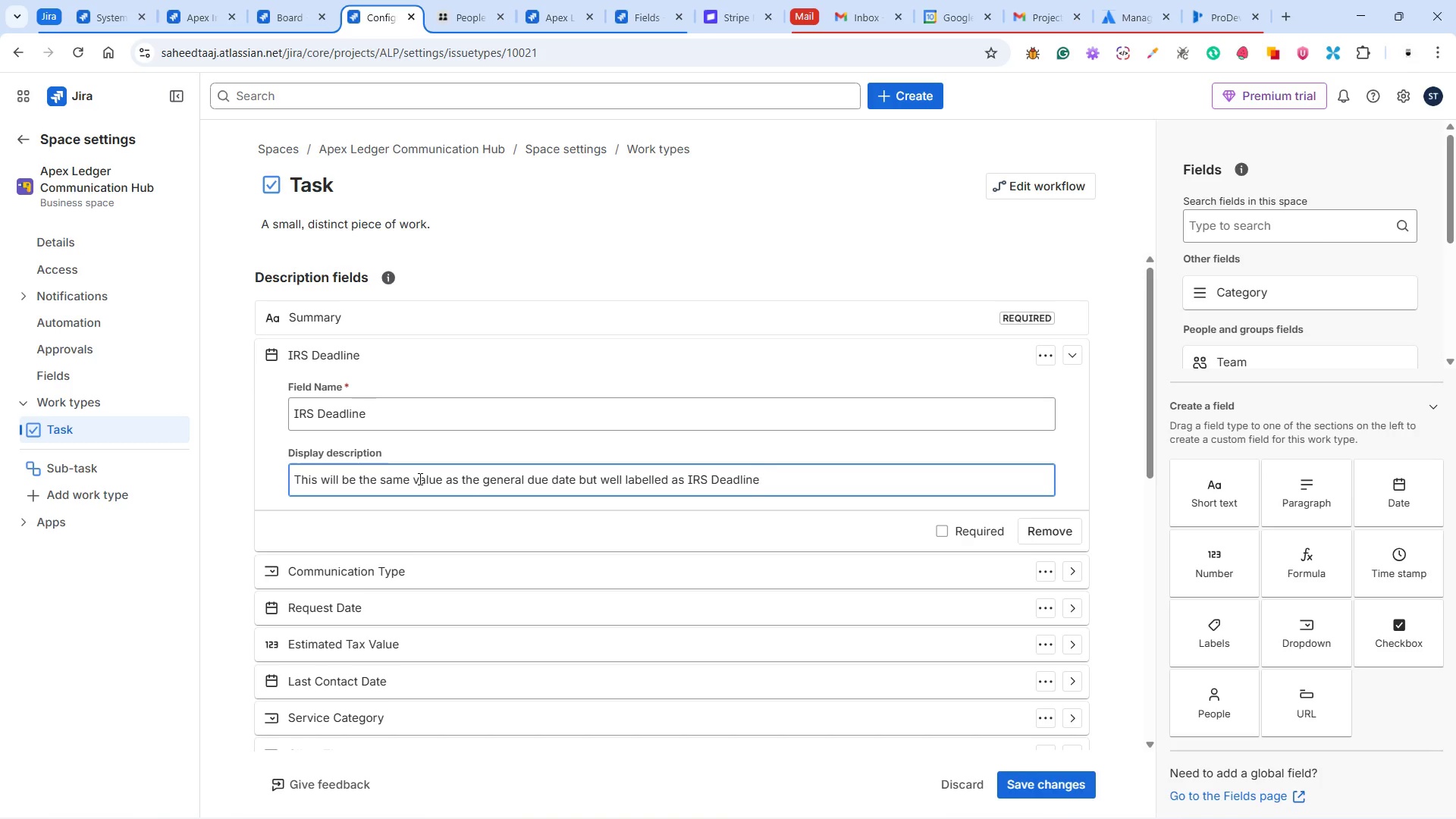 
left_click([1068, 360])
 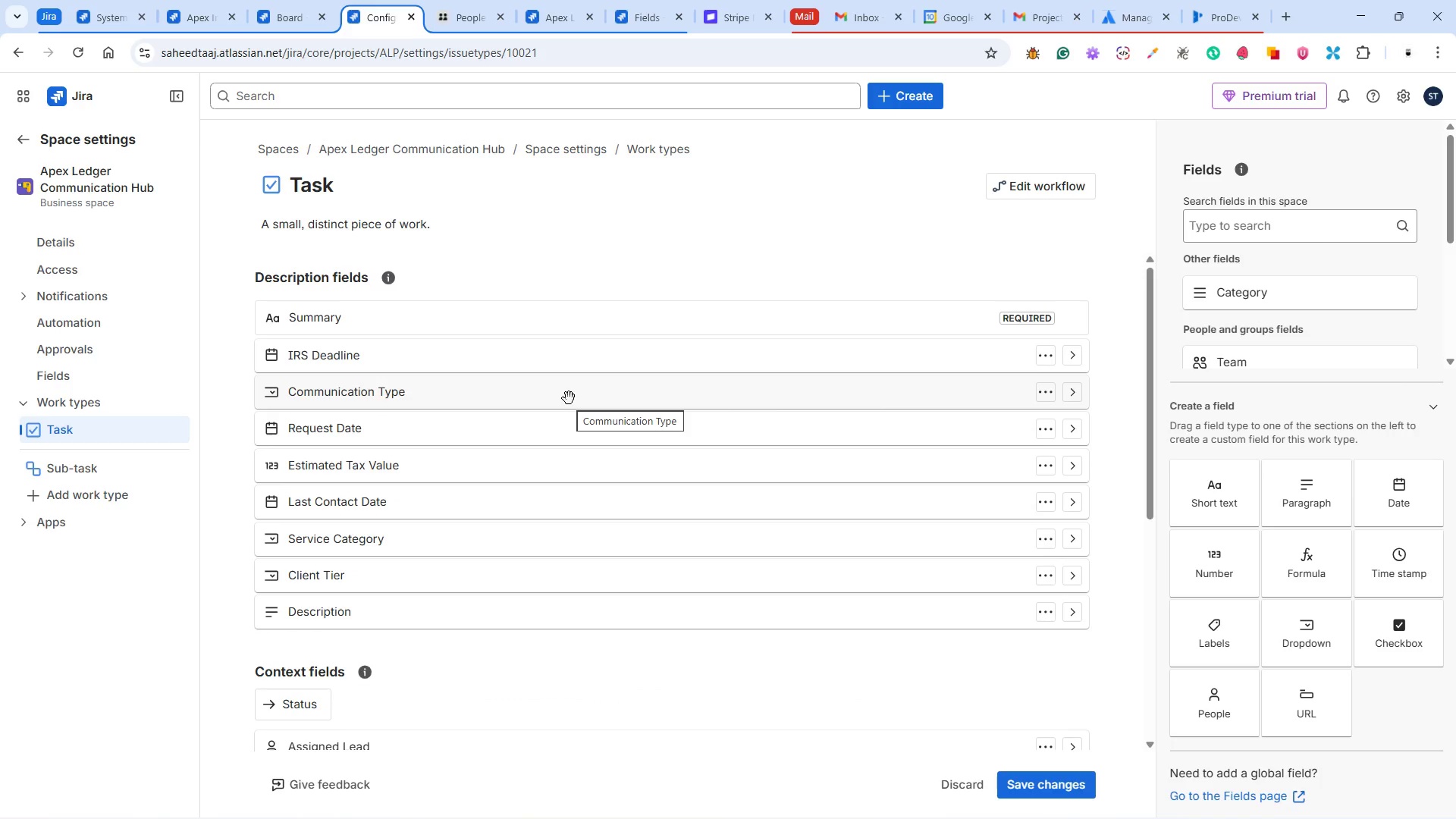 
wait(22.94)
 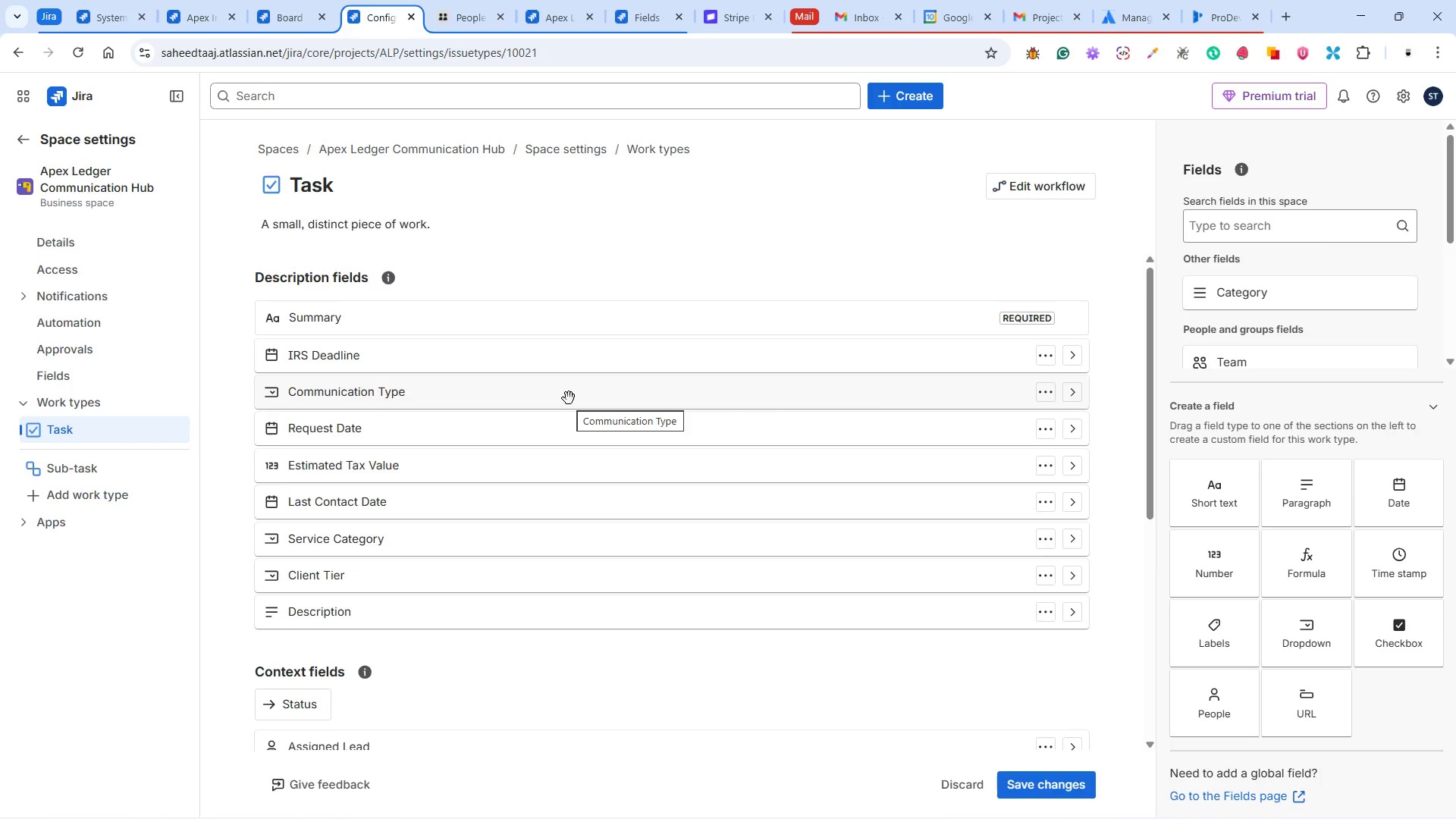 
left_click([1024, 805])
 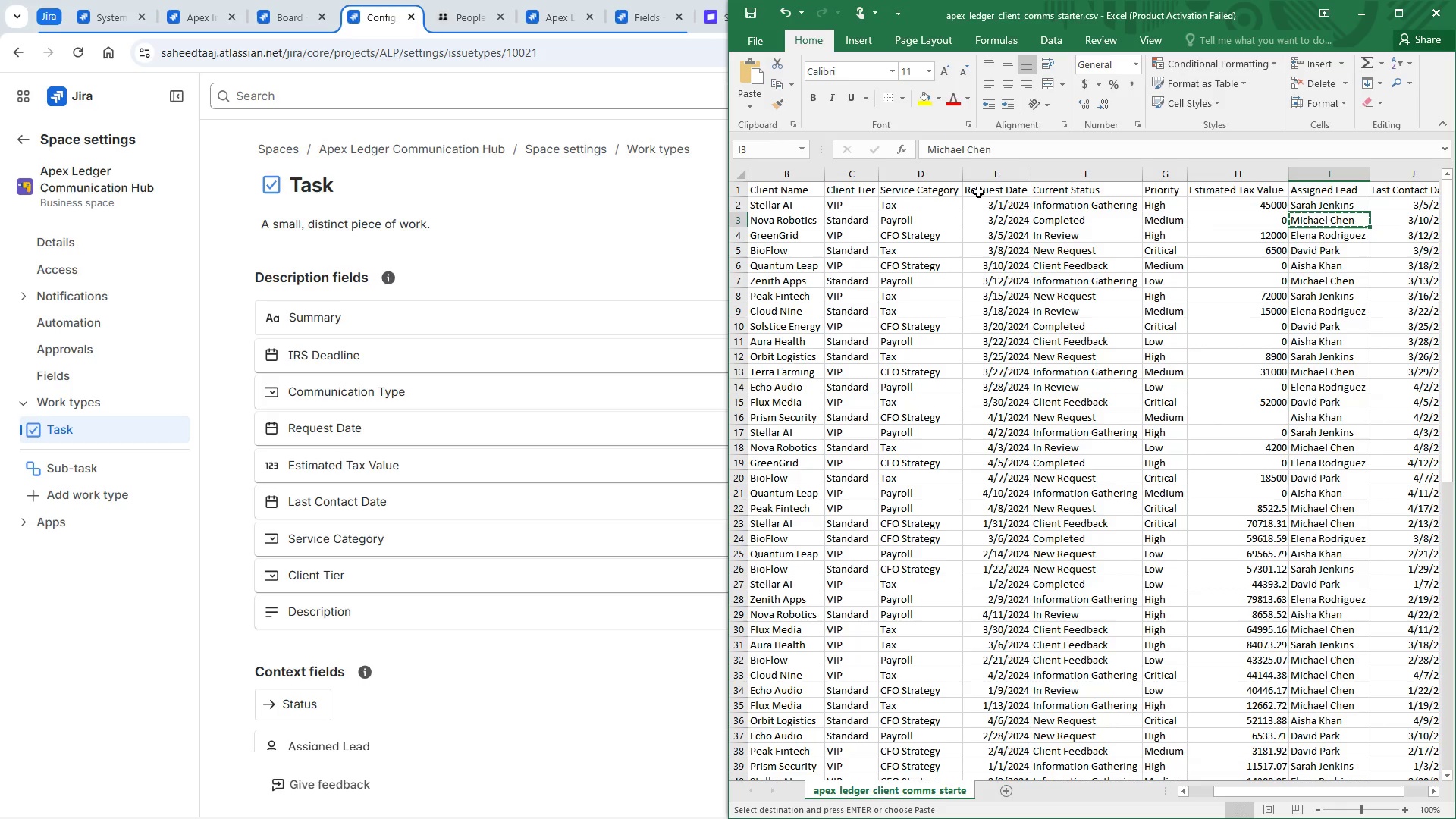 
wait(6.76)
 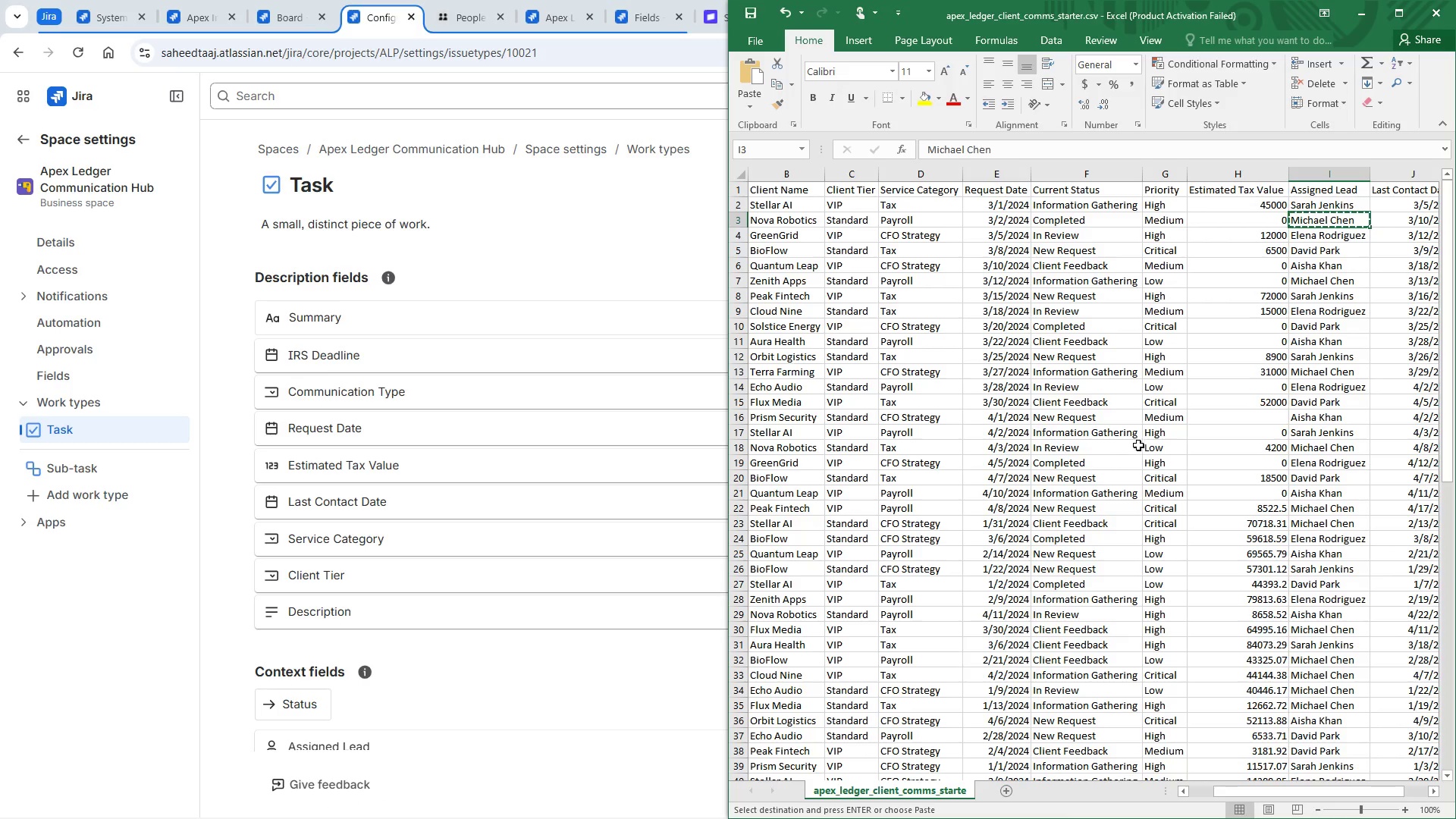 
left_click([1009, 799])
 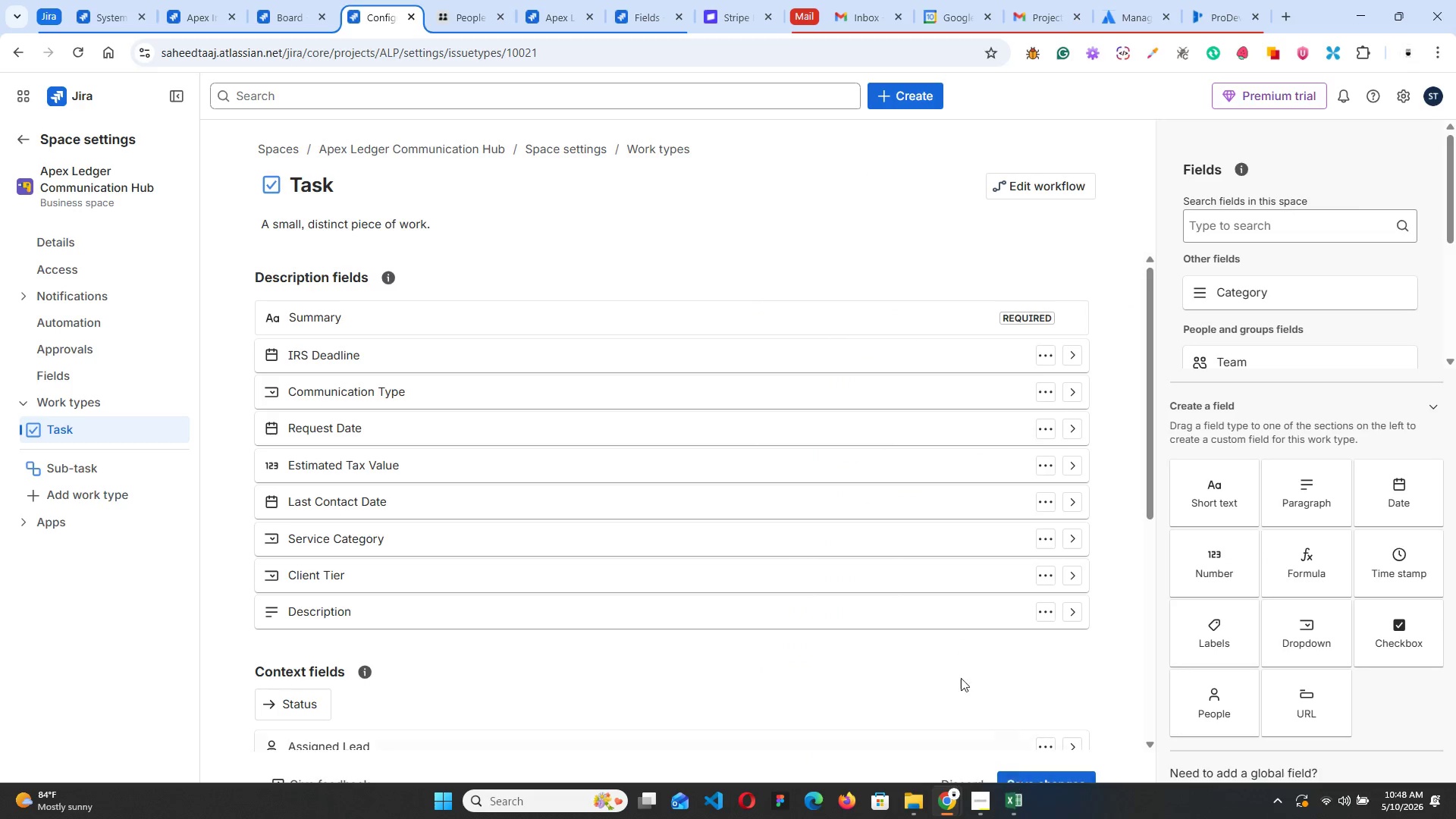 
mouse_move([490, 464])
 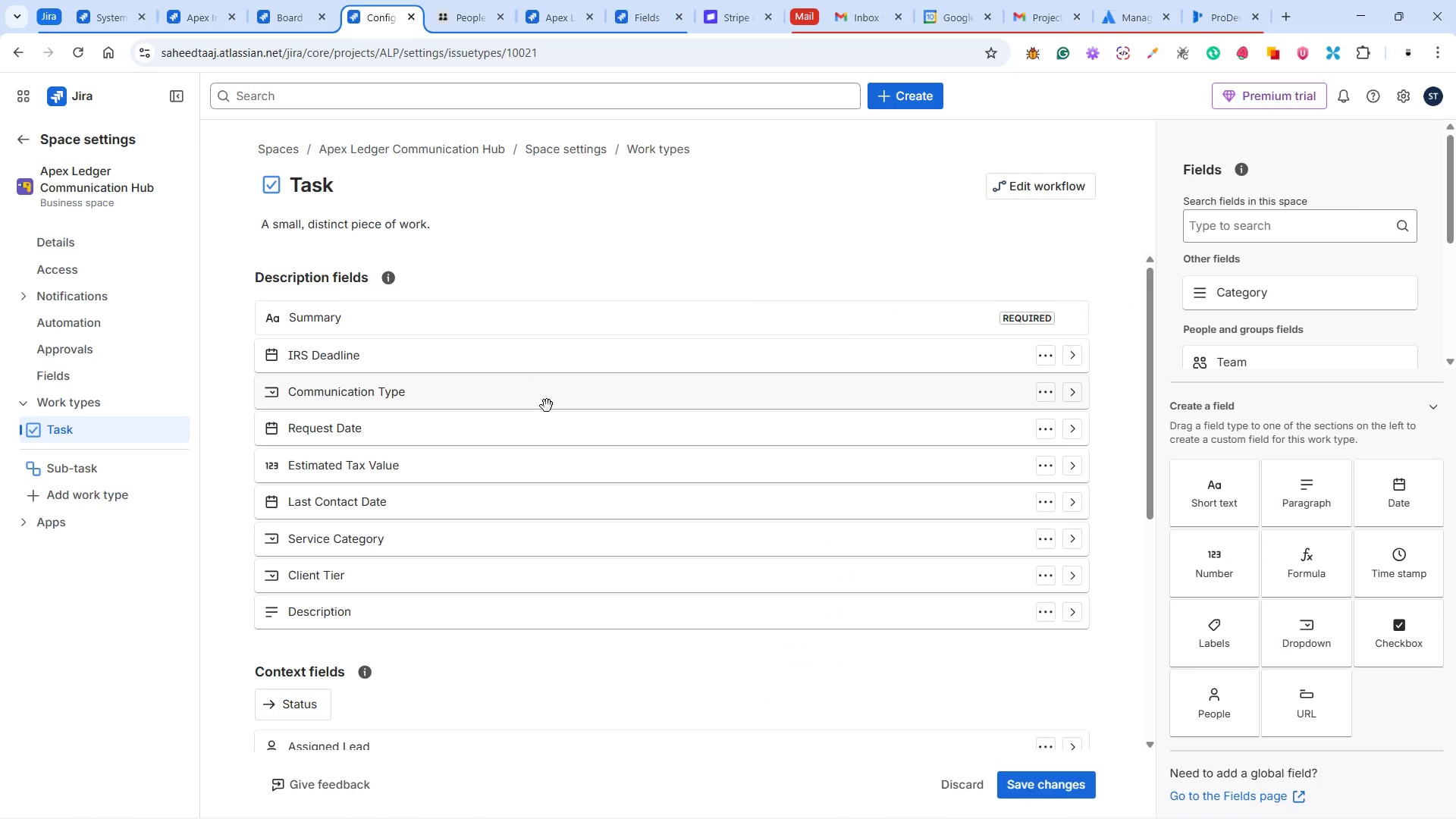 
scroll: coordinate [563, 416], scroll_direction: up, amount: 2.0
 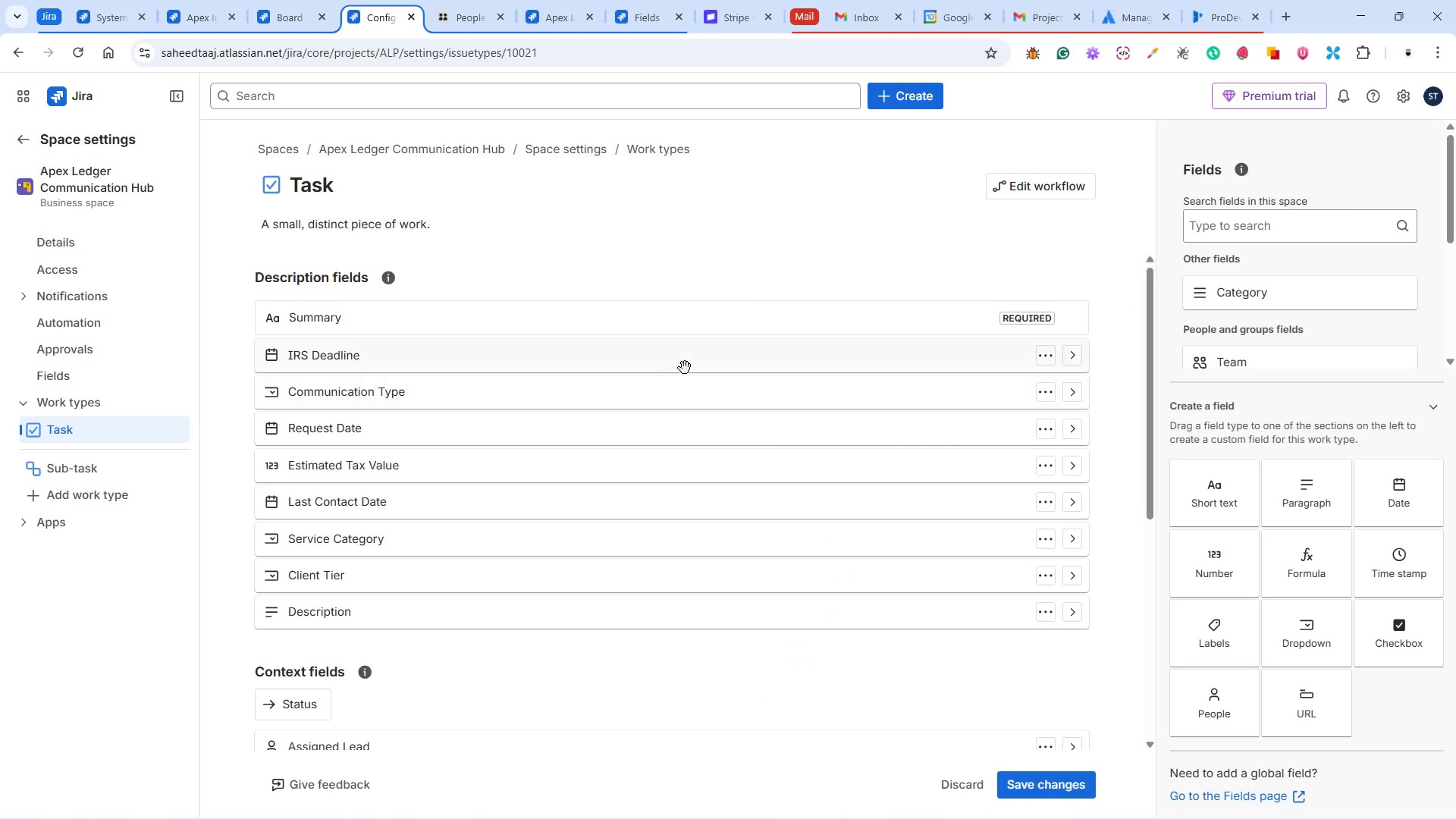 
scroll: coordinate [687, 369], scroll_direction: down, amount: 4.0
 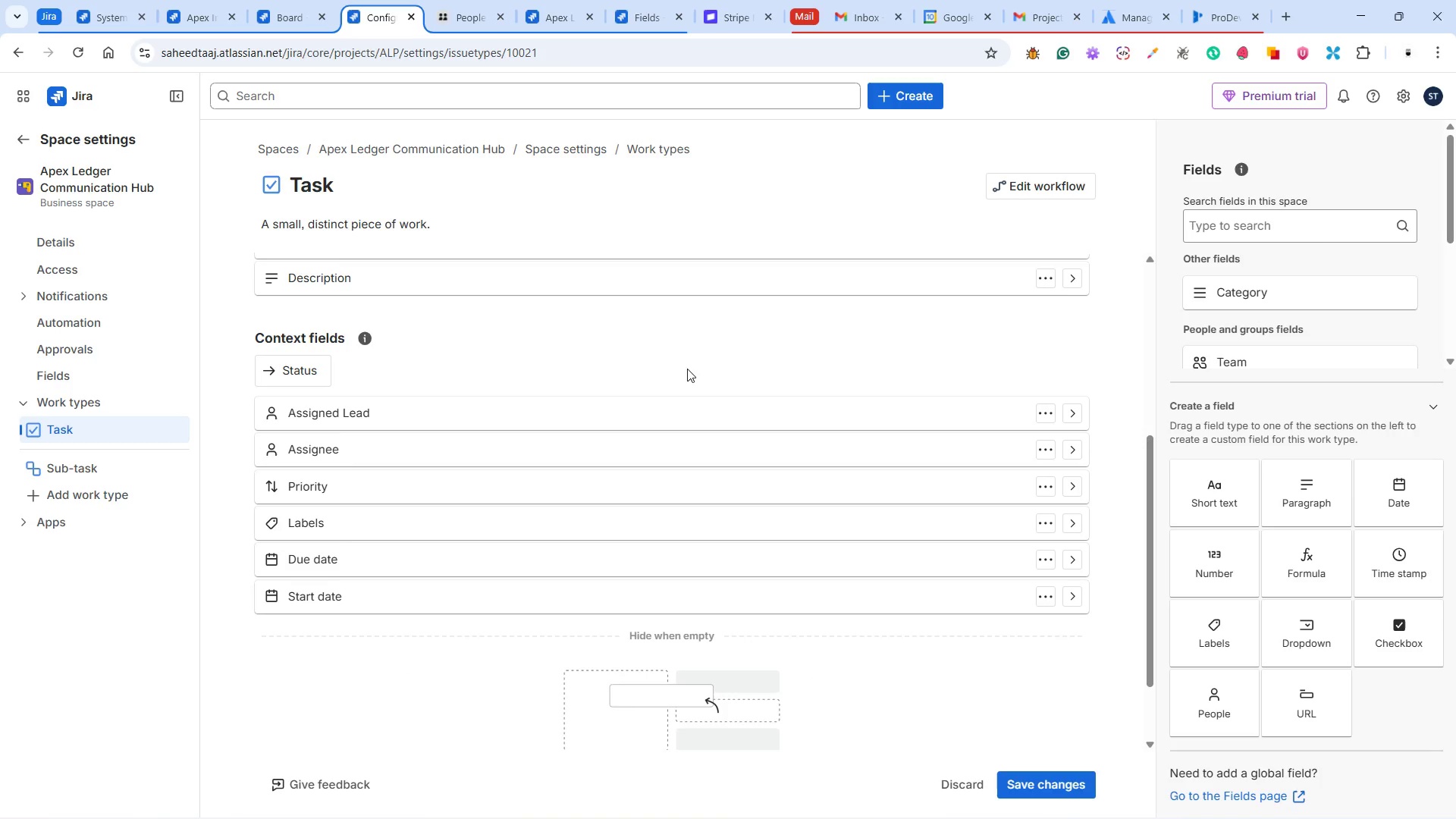 
scroll: coordinate [680, 389], scroll_direction: up, amount: 5.0
 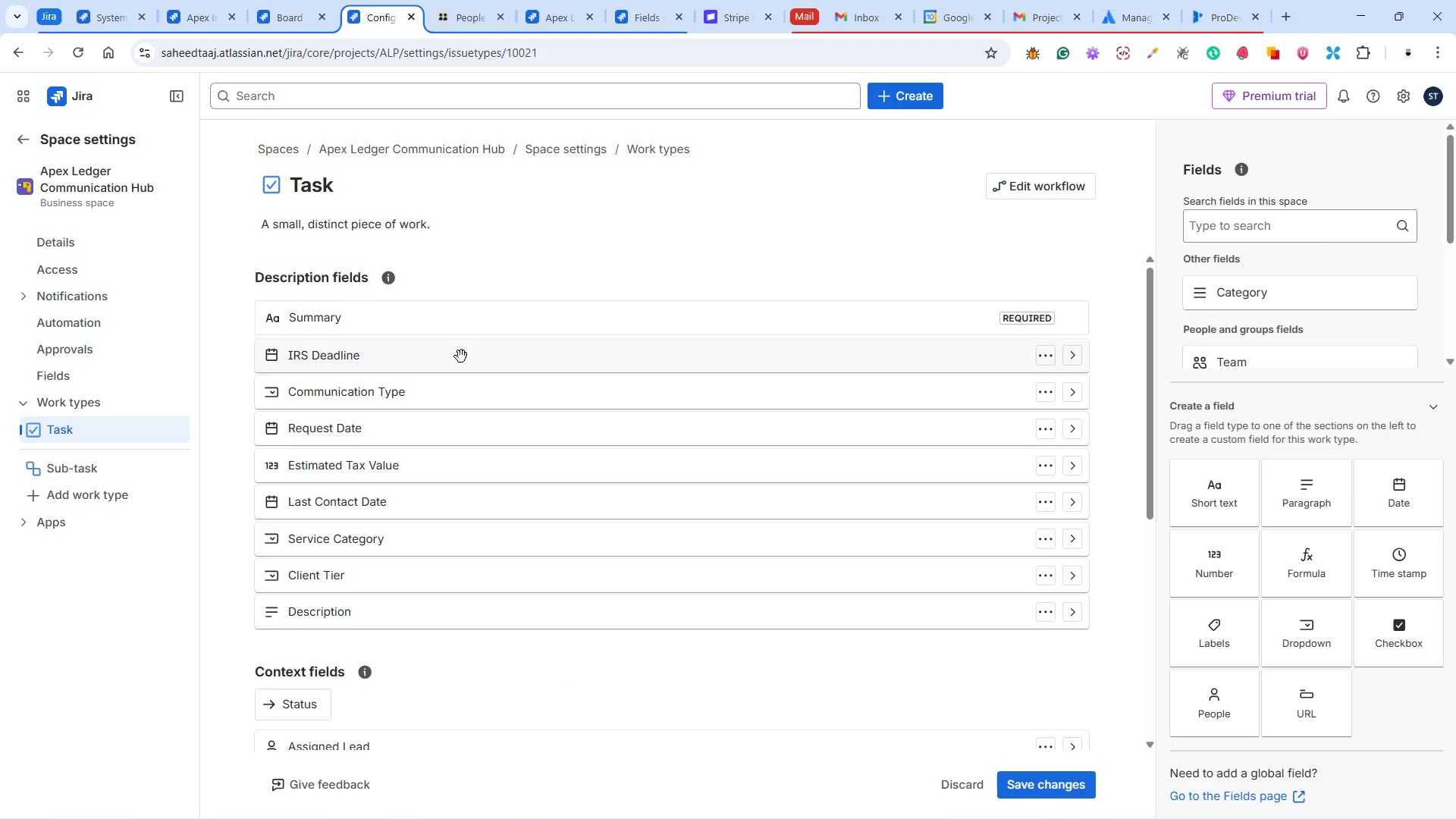 
left_click_drag(start_coordinate=[461, 356], to_coordinate=[452, 538])
 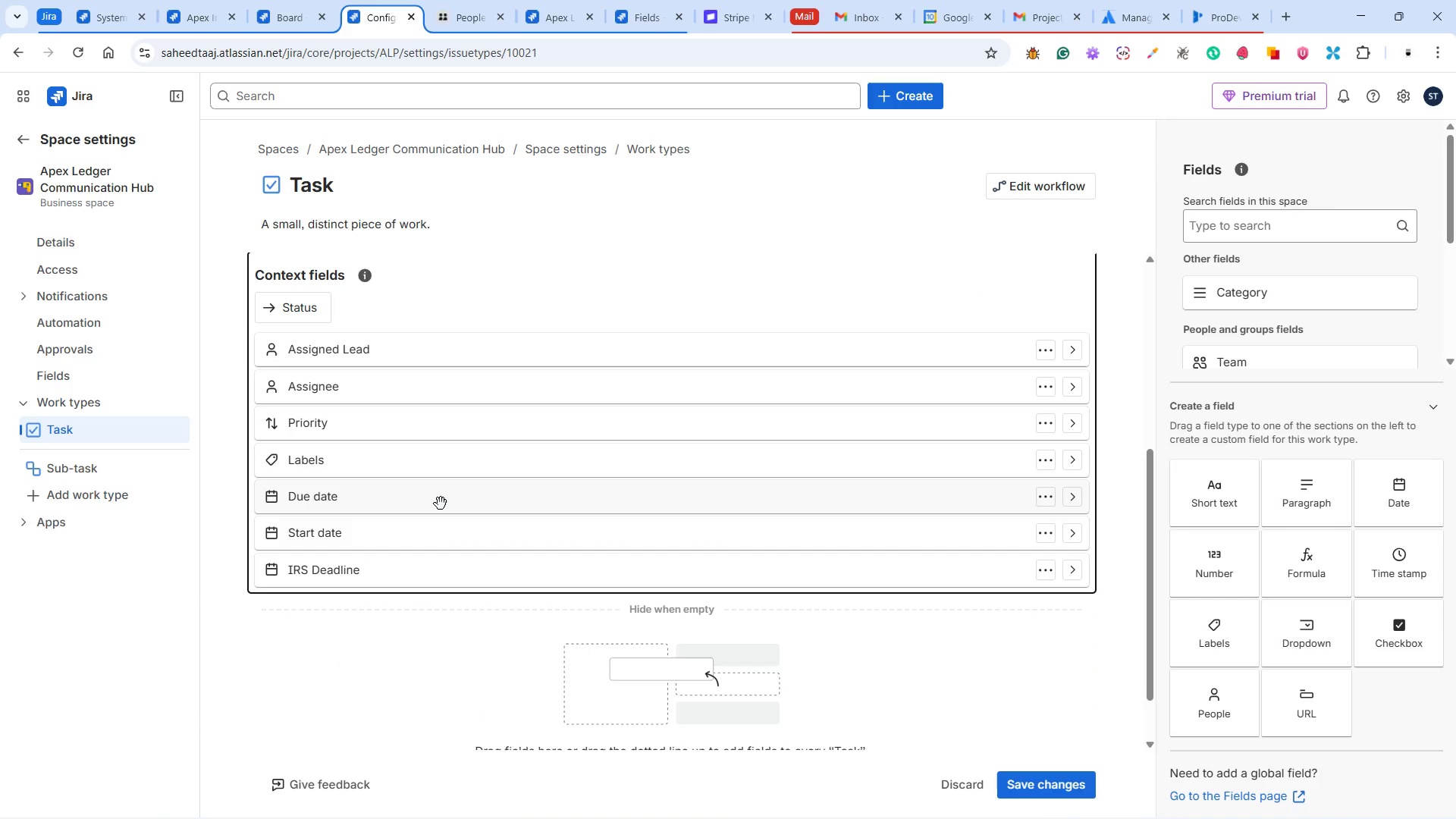 
left_click([441, 504])
 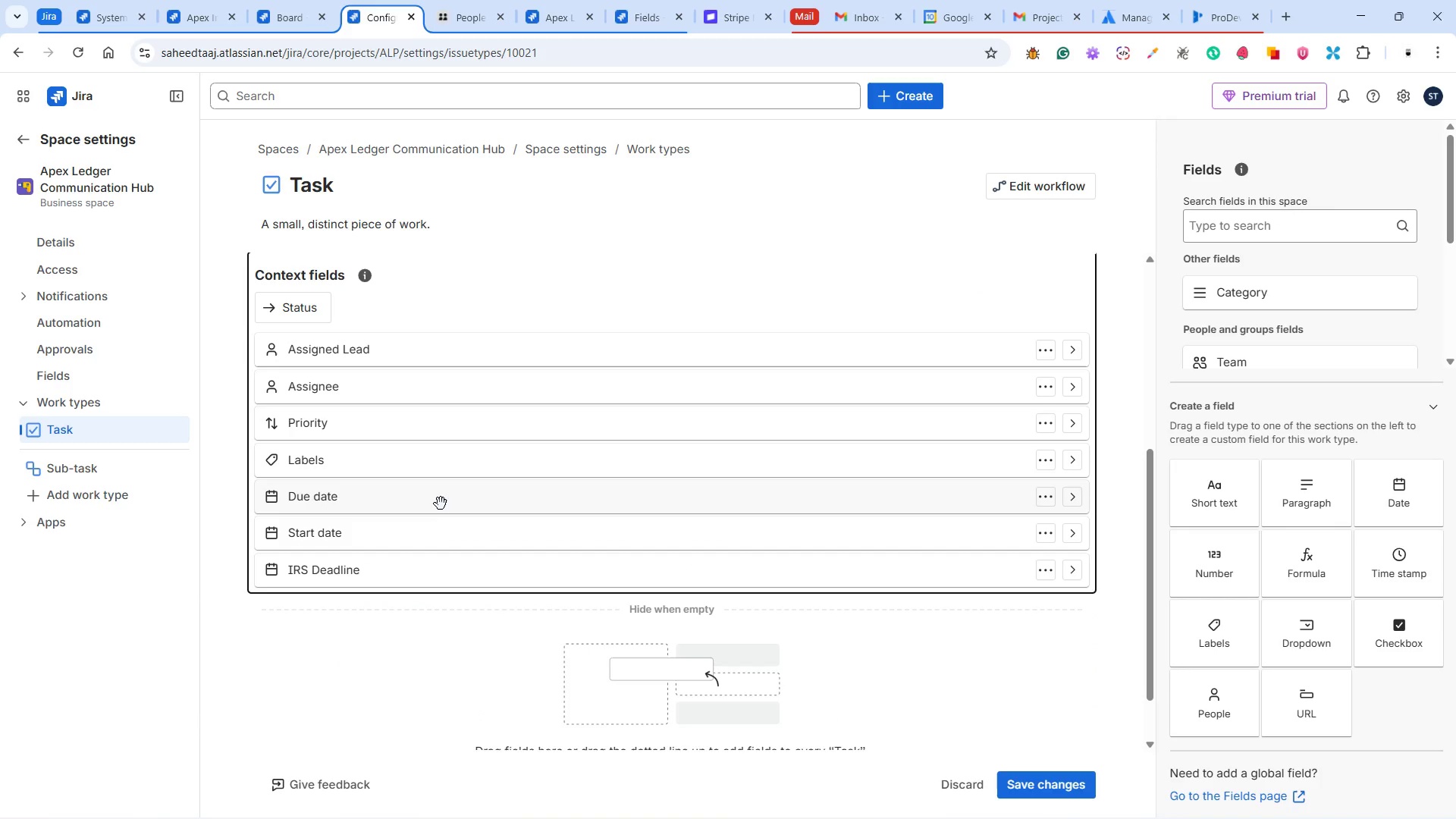 
left_click_drag(start_coordinate=[441, 504], to_coordinate=[438, 578])
 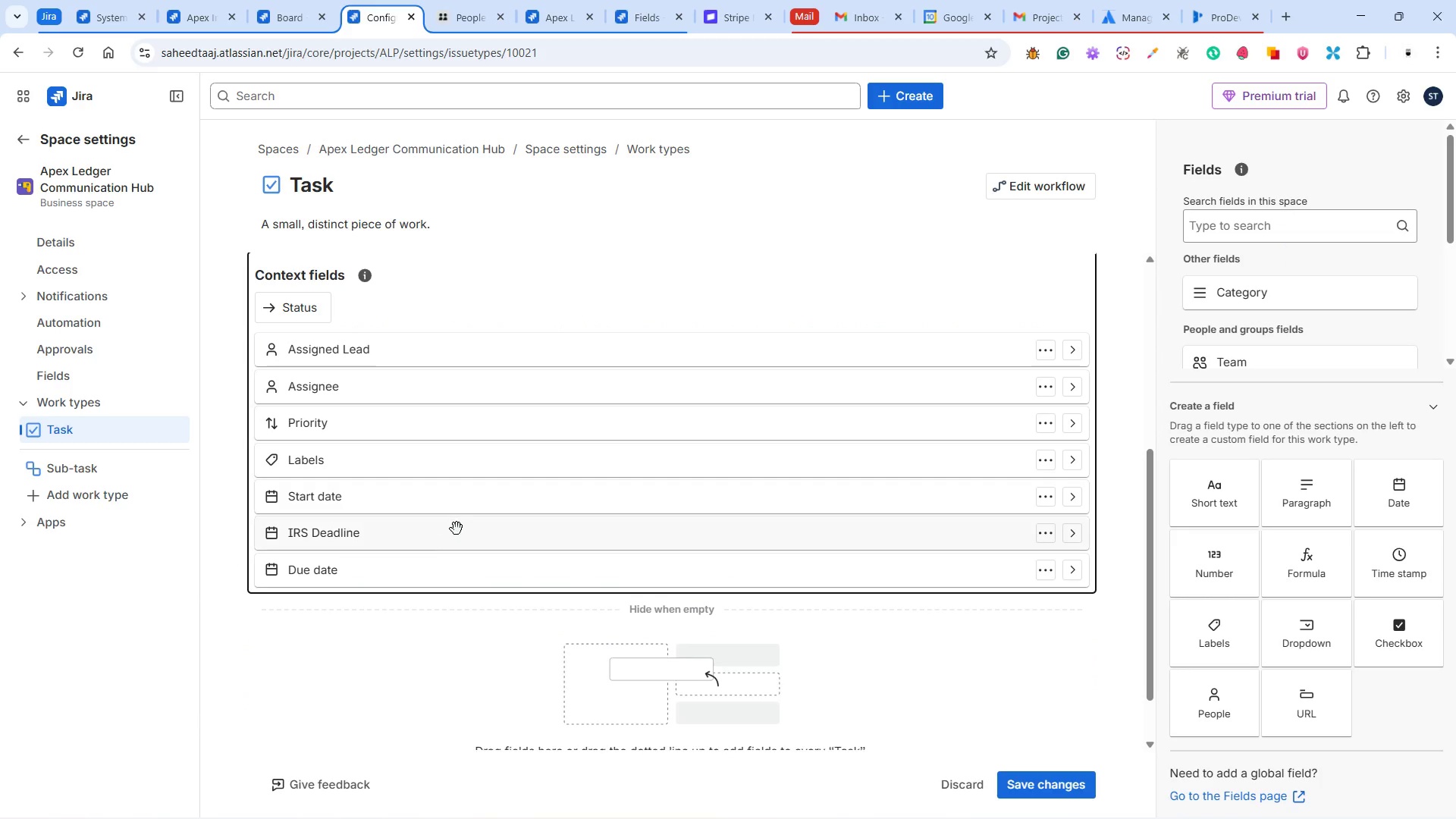 
scroll: coordinate [460, 512], scroll_direction: up, amount: 5.0
 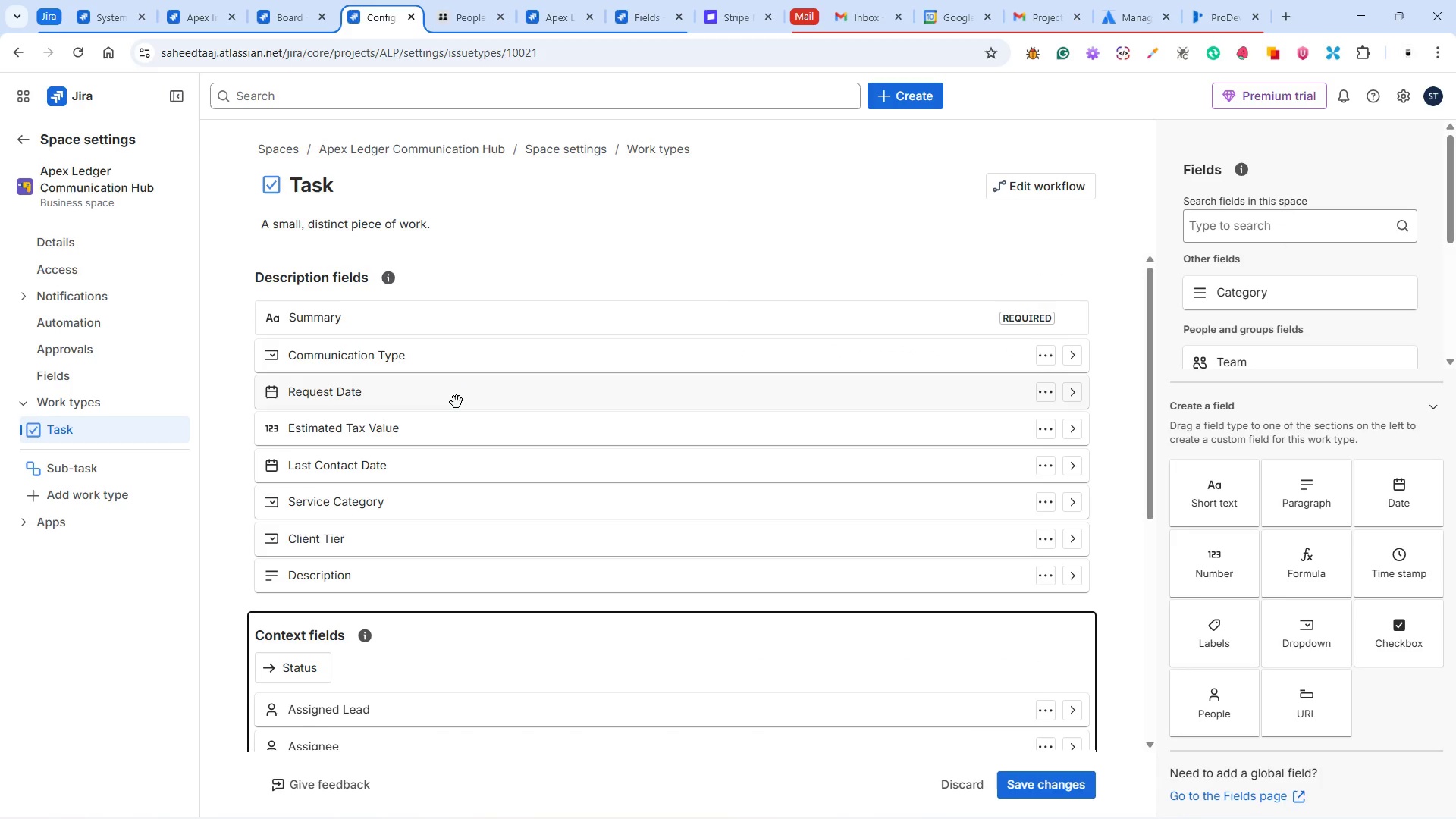 
left_click_drag(start_coordinate=[457, 402], to_coordinate=[472, 433])
 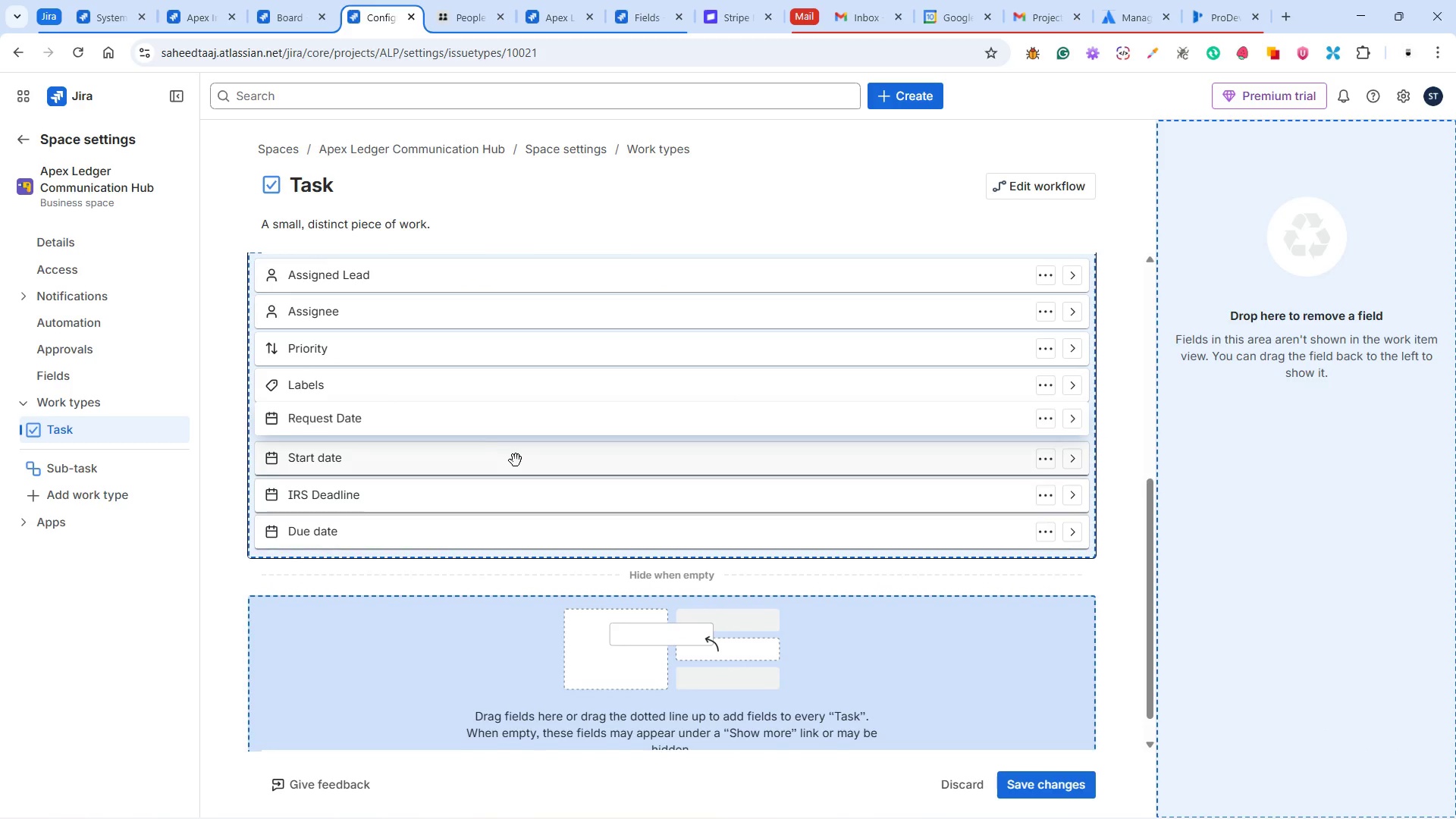 
scroll: coordinate [516, 460], scroll_direction: up, amount: 6.0
 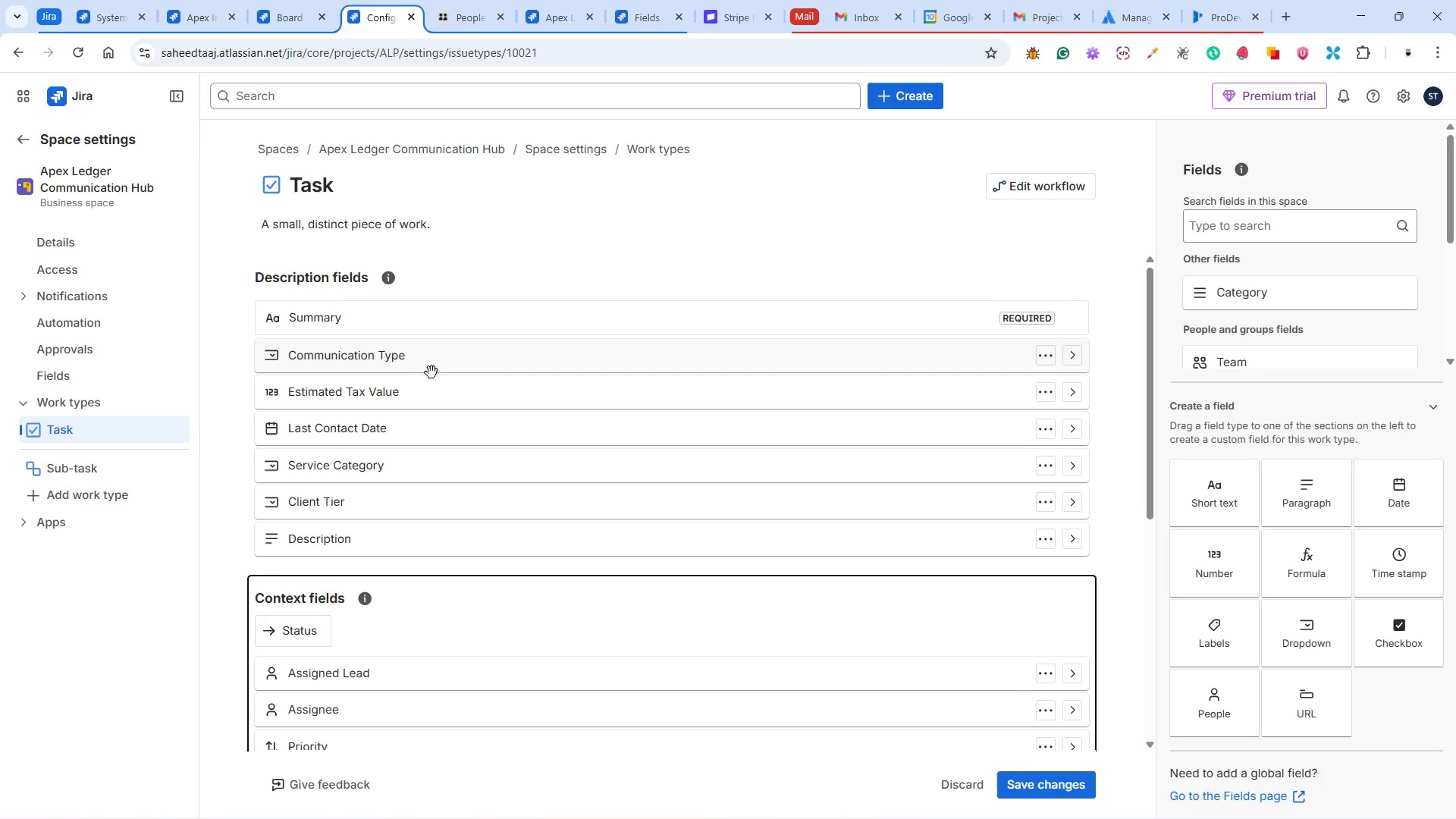 
mouse_move([435, 402])
 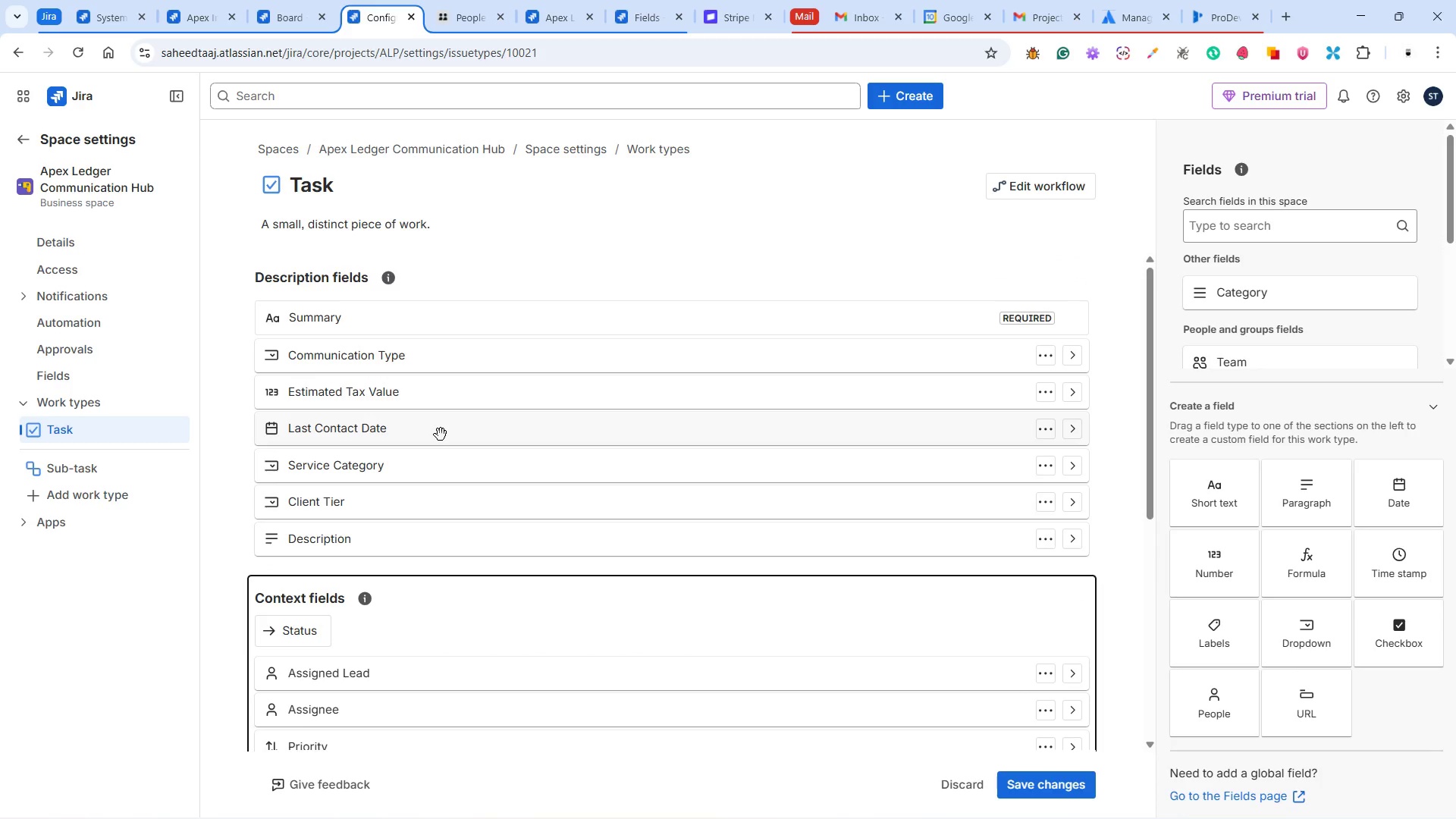 
left_click_drag(start_coordinate=[441, 435], to_coordinate=[441, 632])
 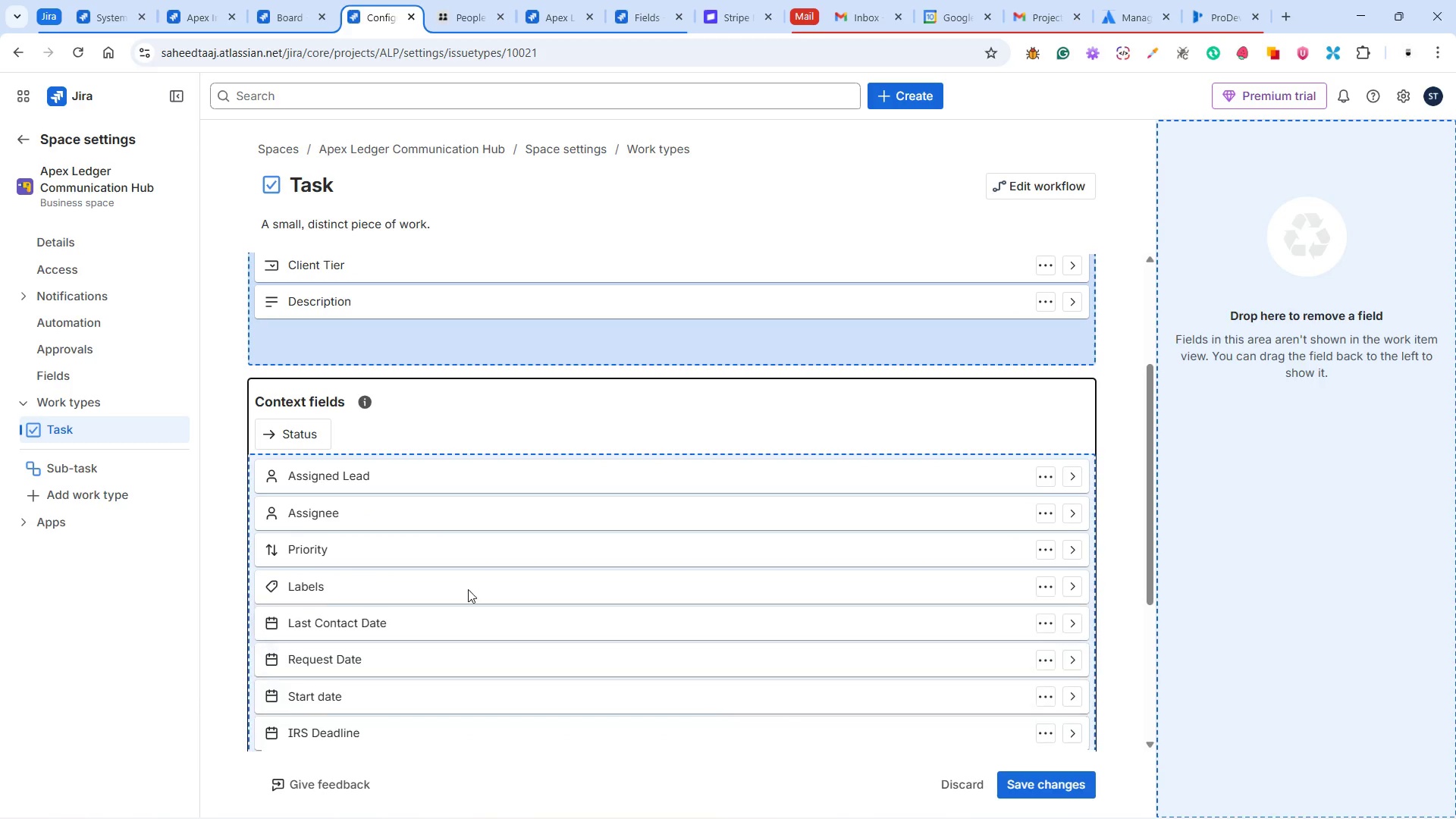 
scroll: coordinate [469, 584], scroll_direction: up, amount: 4.0
 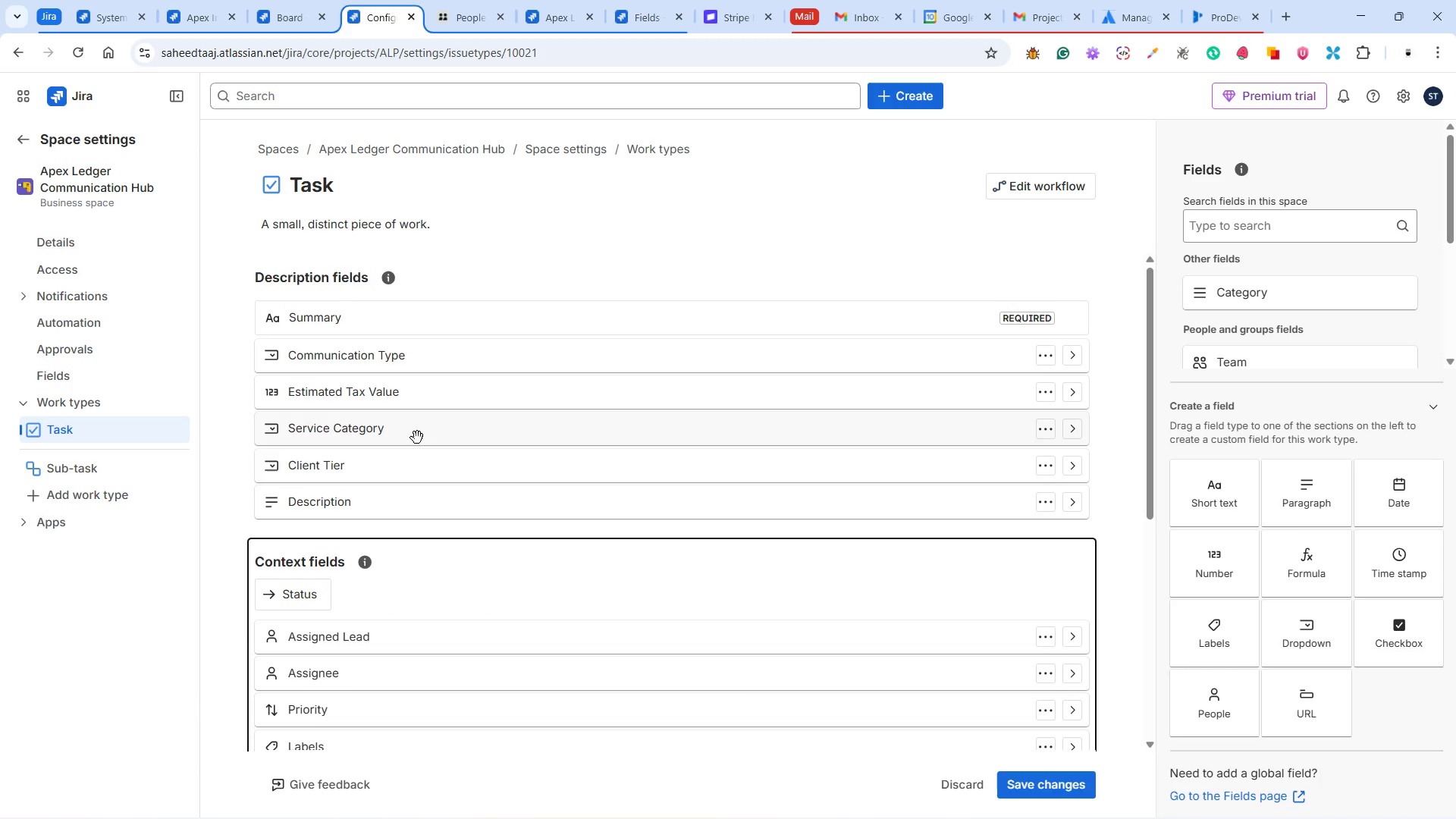 
left_click_drag(start_coordinate=[417, 437], to_coordinate=[423, 637])
 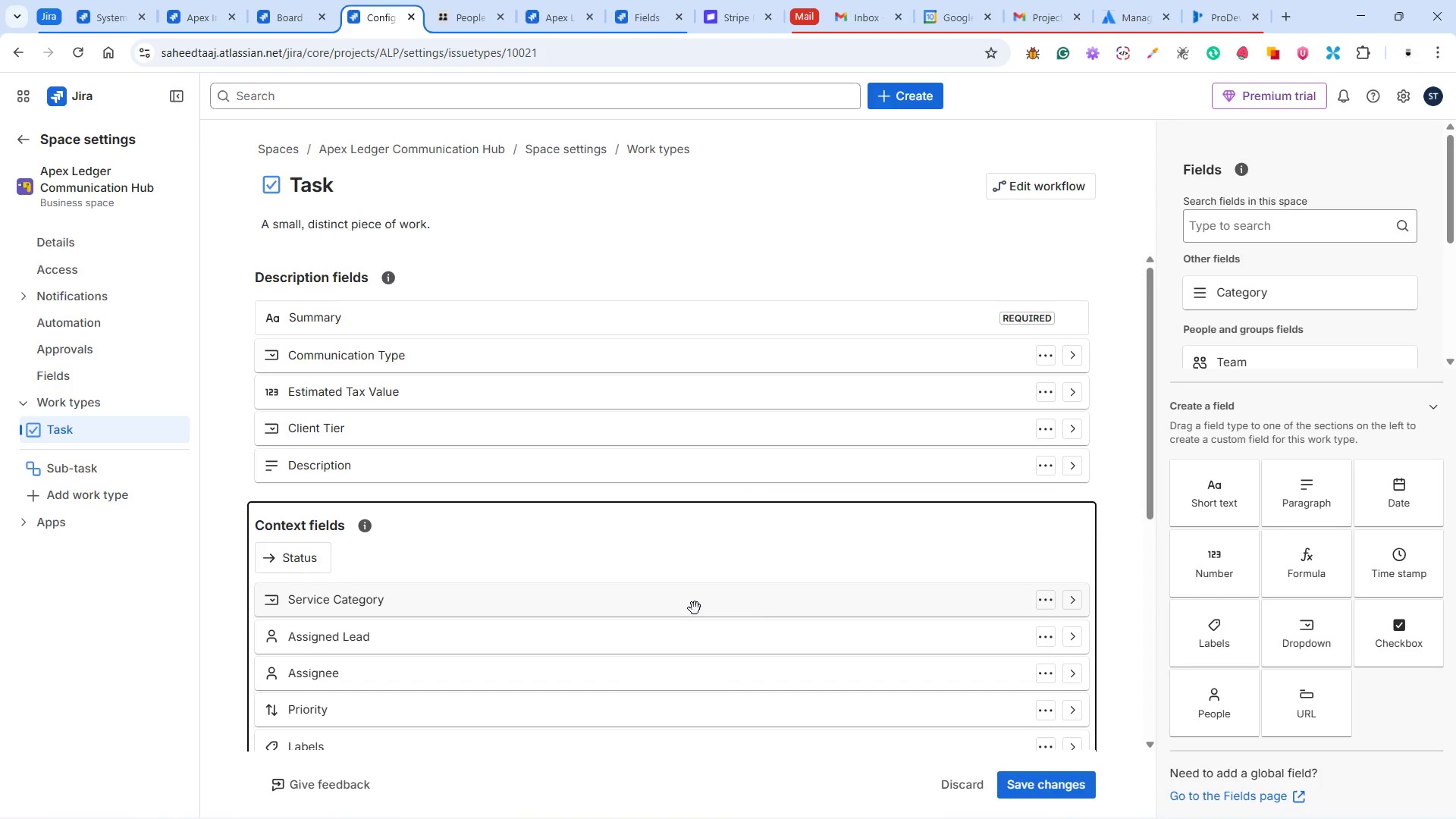 
key(Alt+Tab)
 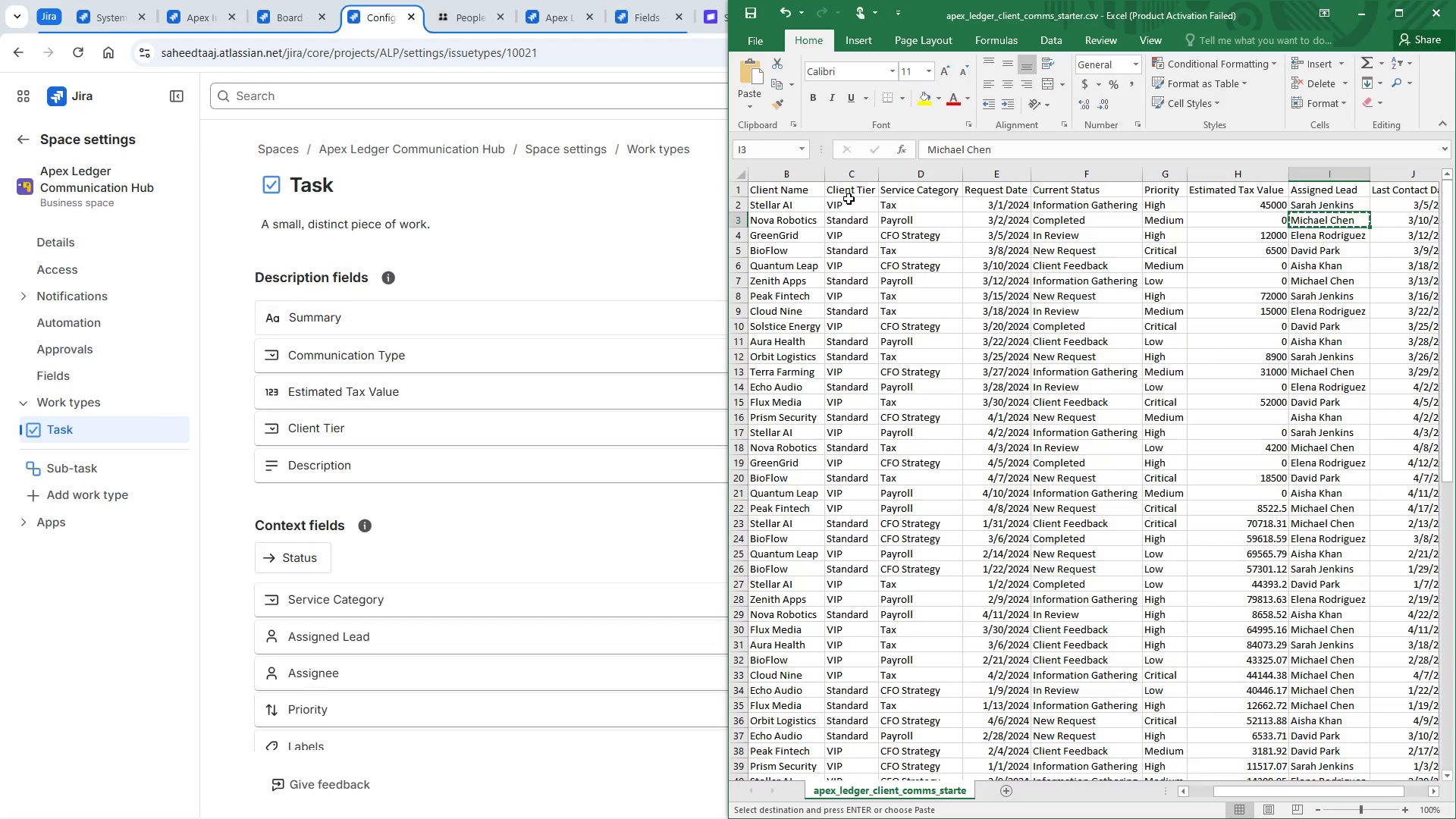 
wait(9.45)
 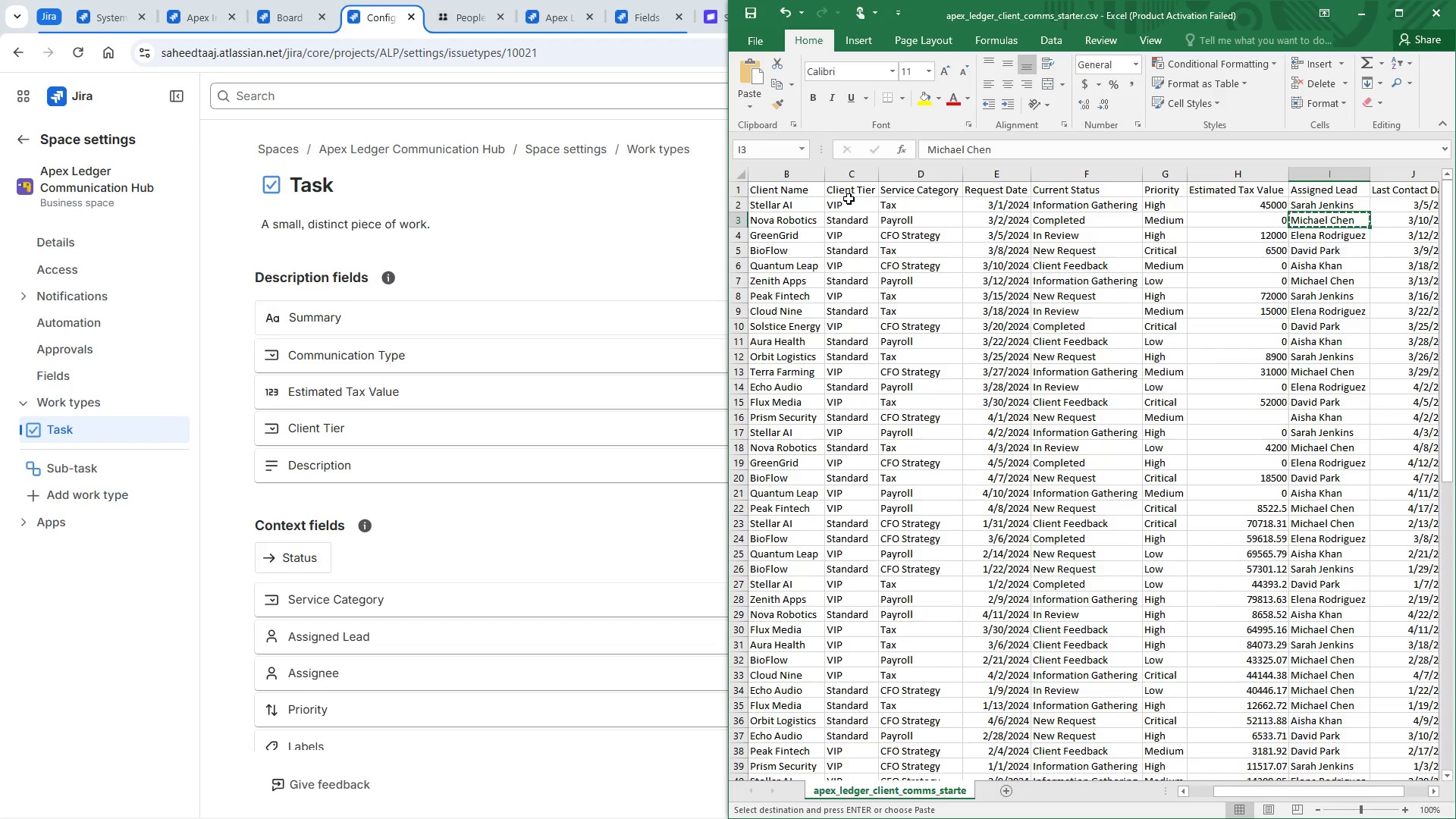 
mouse_move([377, 452])
 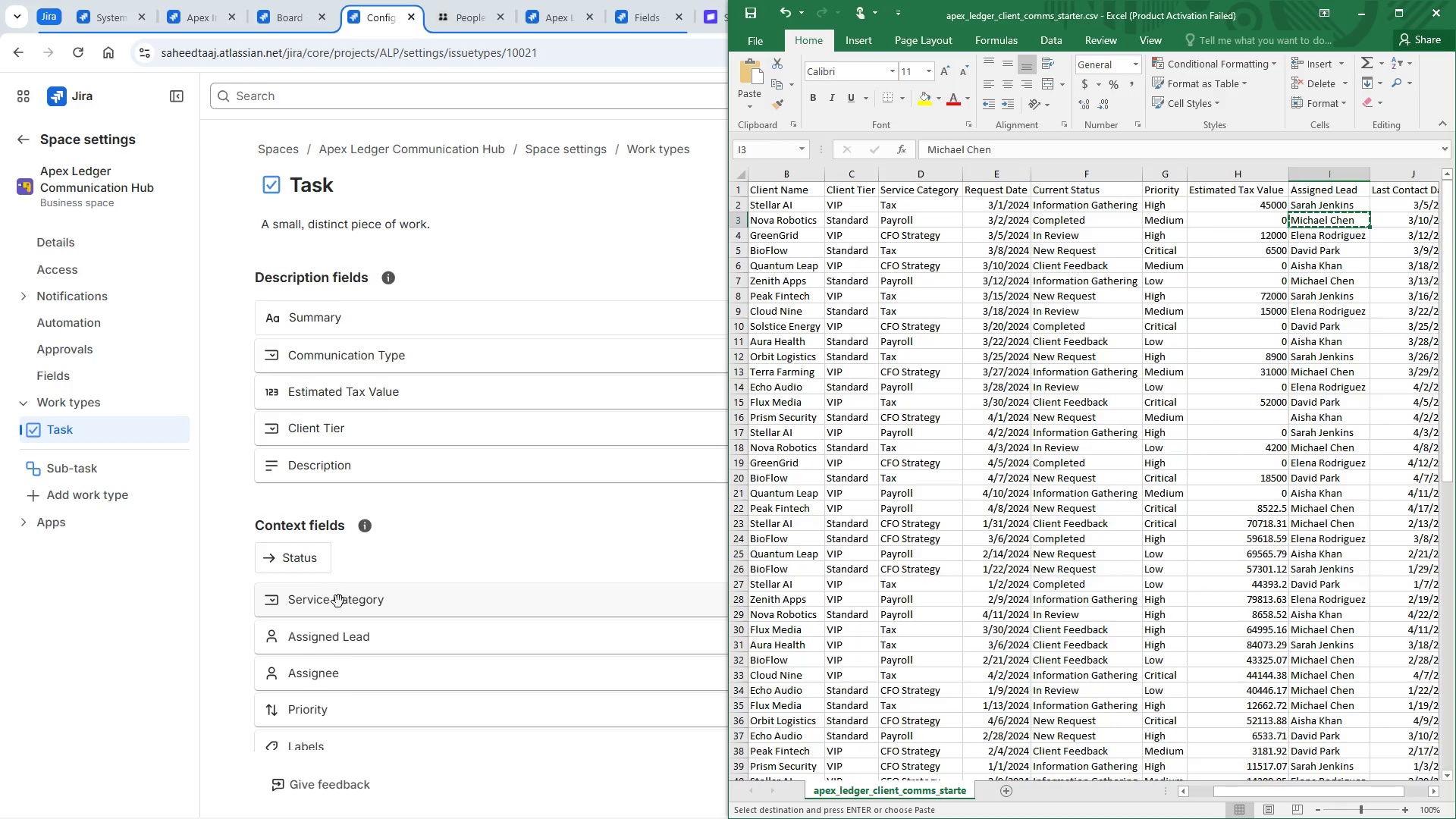 
left_click_drag(start_coordinate=[337, 602], to_coordinate=[343, 444])
 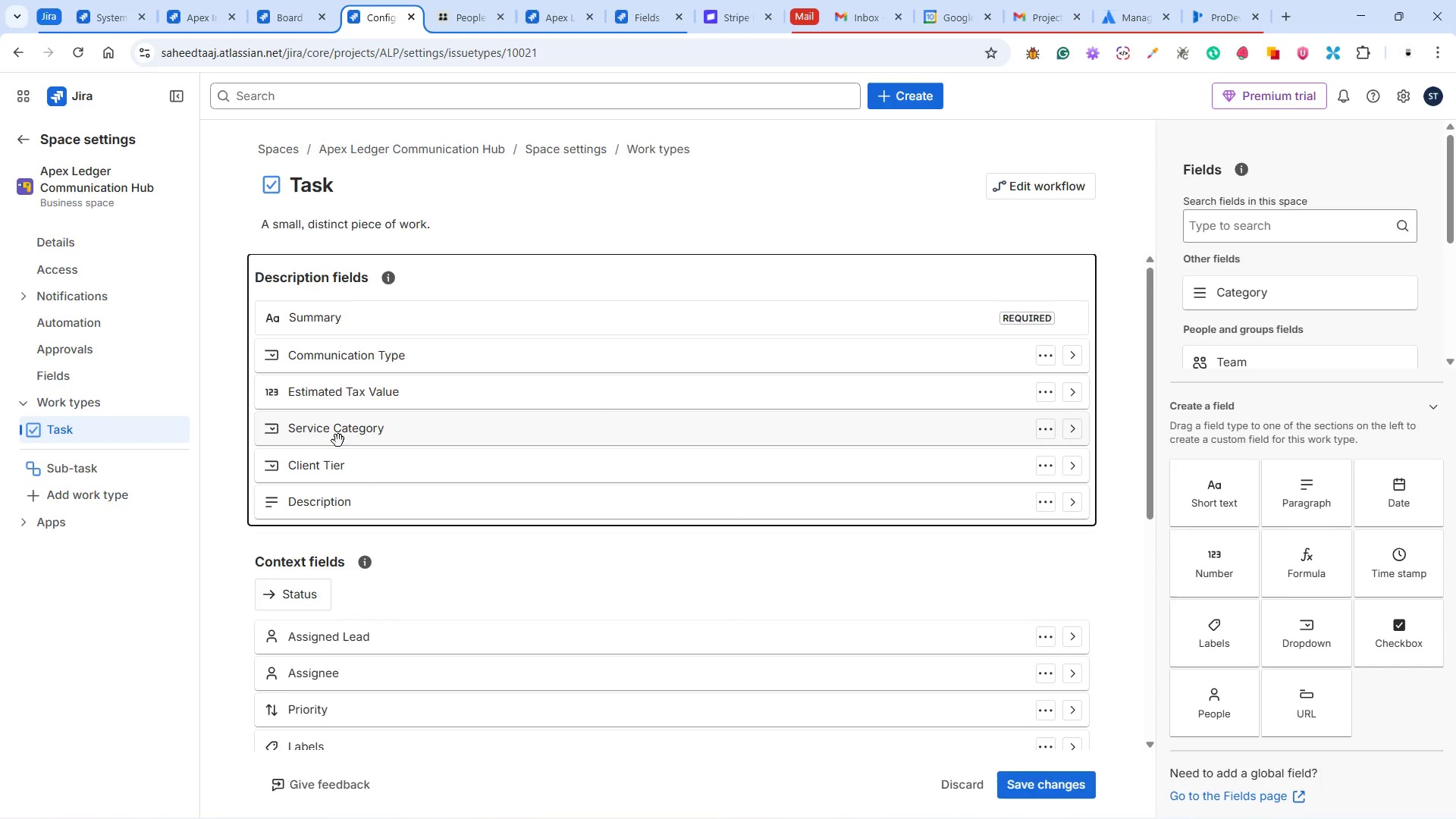 
left_click_drag(start_coordinate=[338, 438], to_coordinate=[337, 469])
 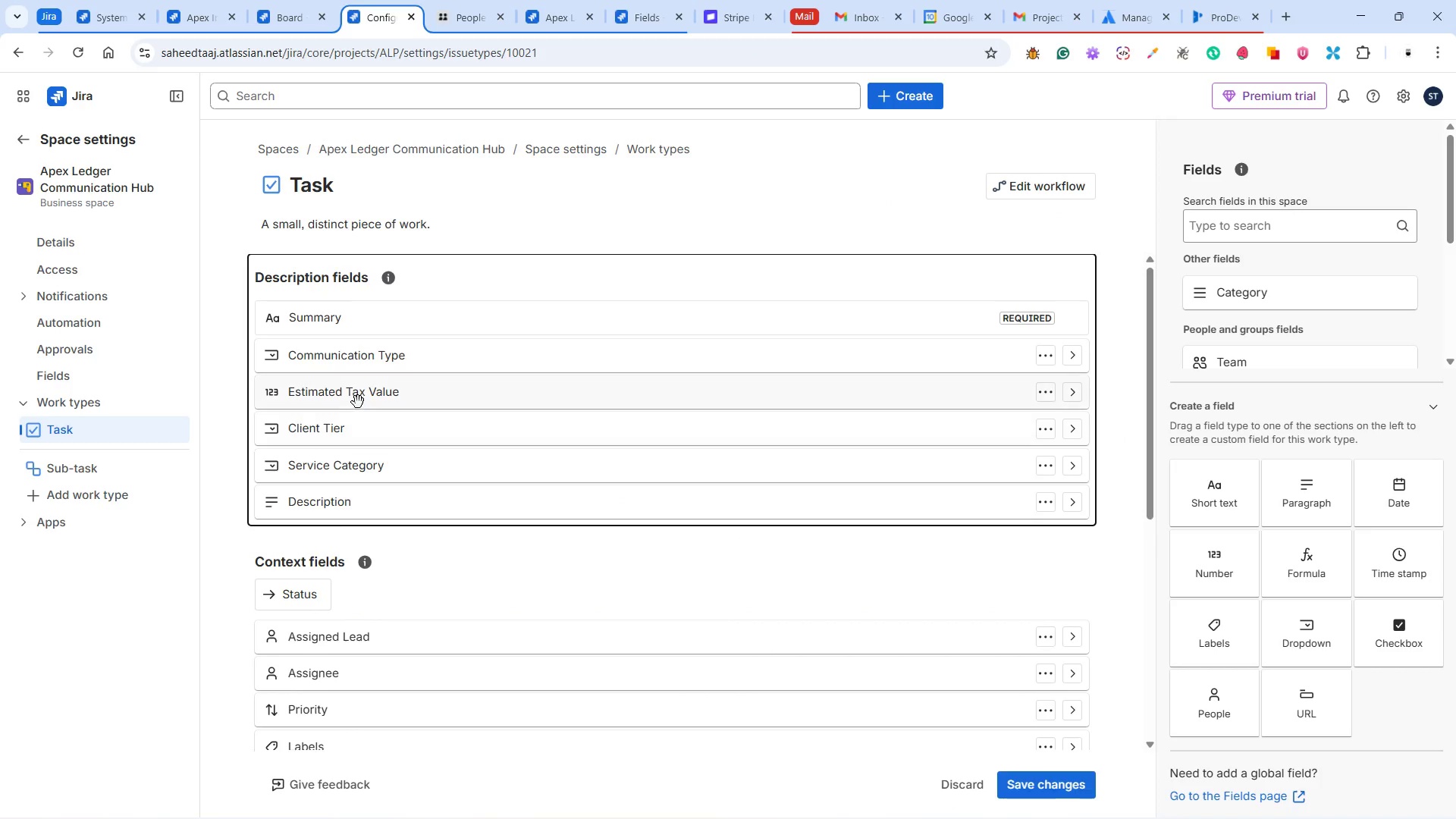 
key(Alt+Tab)
 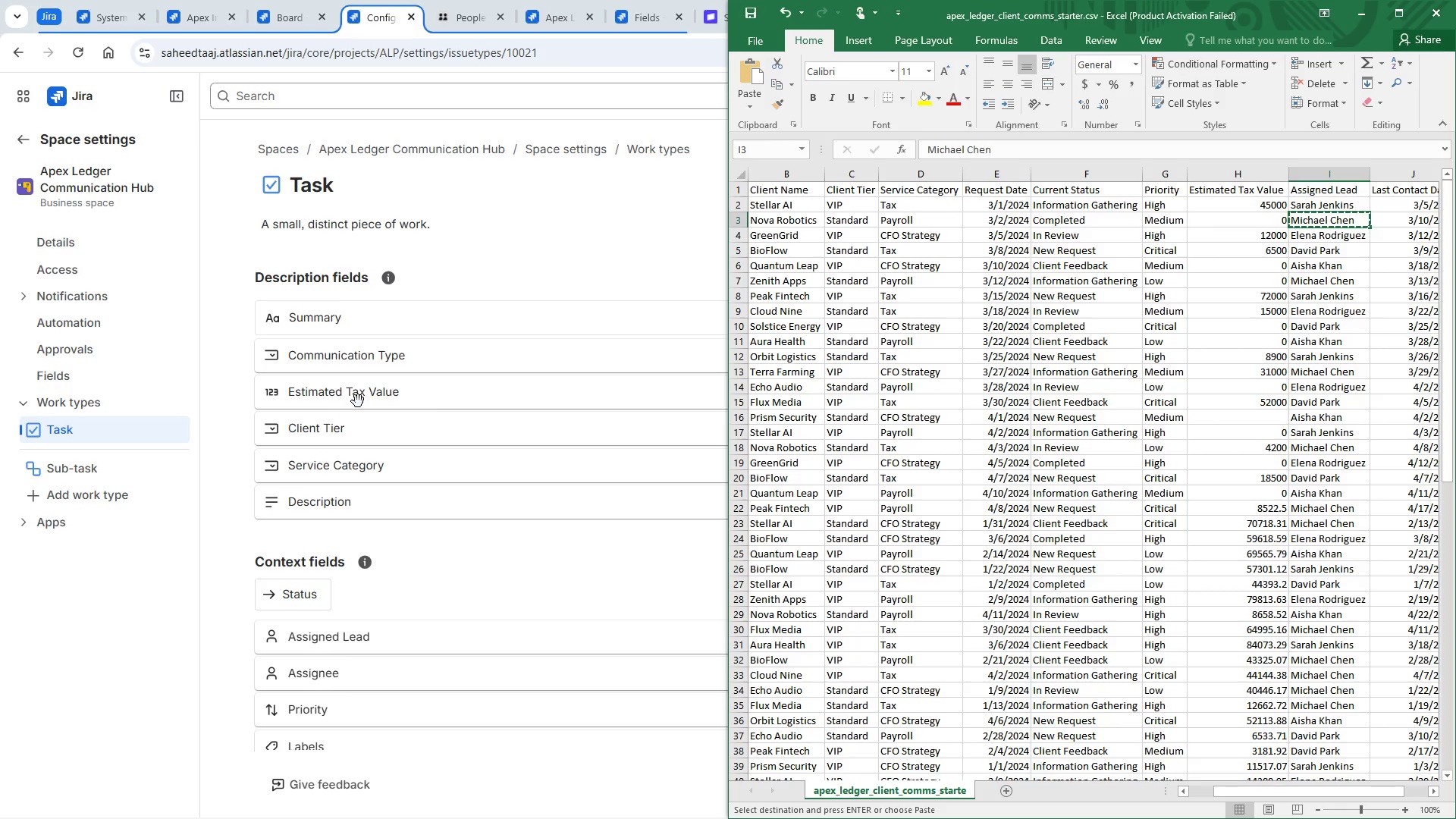 
wait(6.86)
 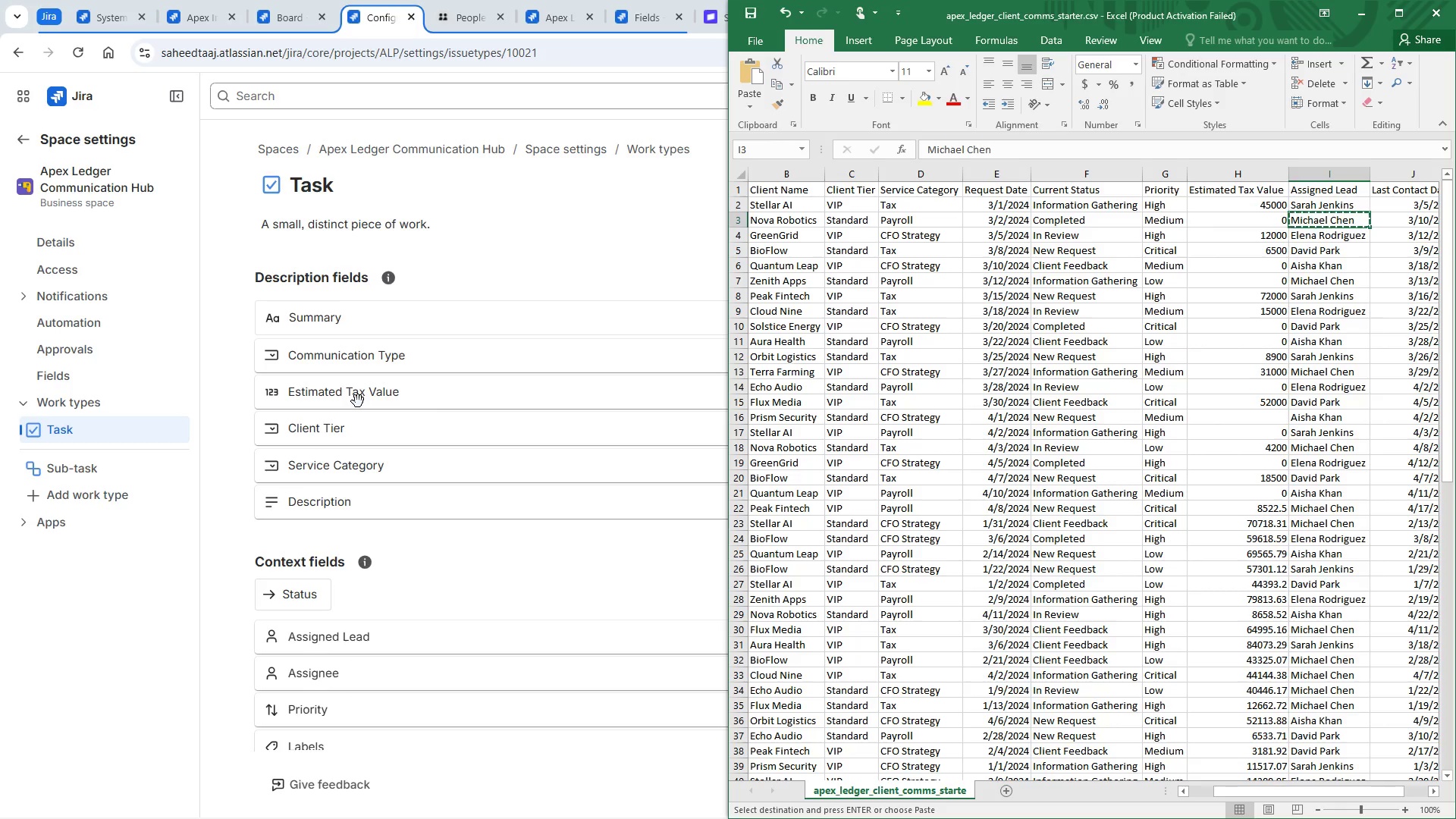 
key(Alt+Tab)
 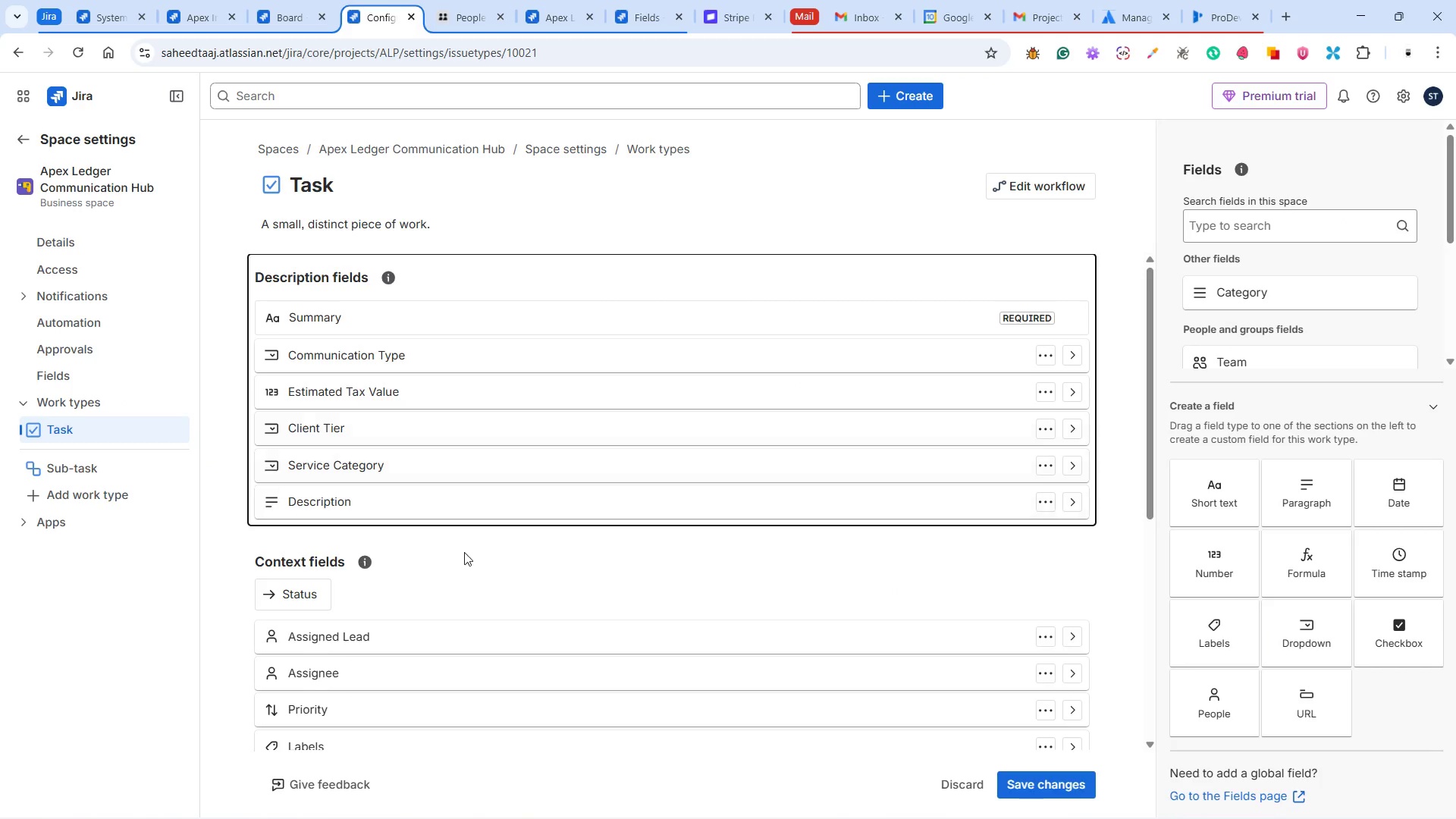 
scroll: coordinate [442, 542], scroll_direction: down, amount: 4.0
 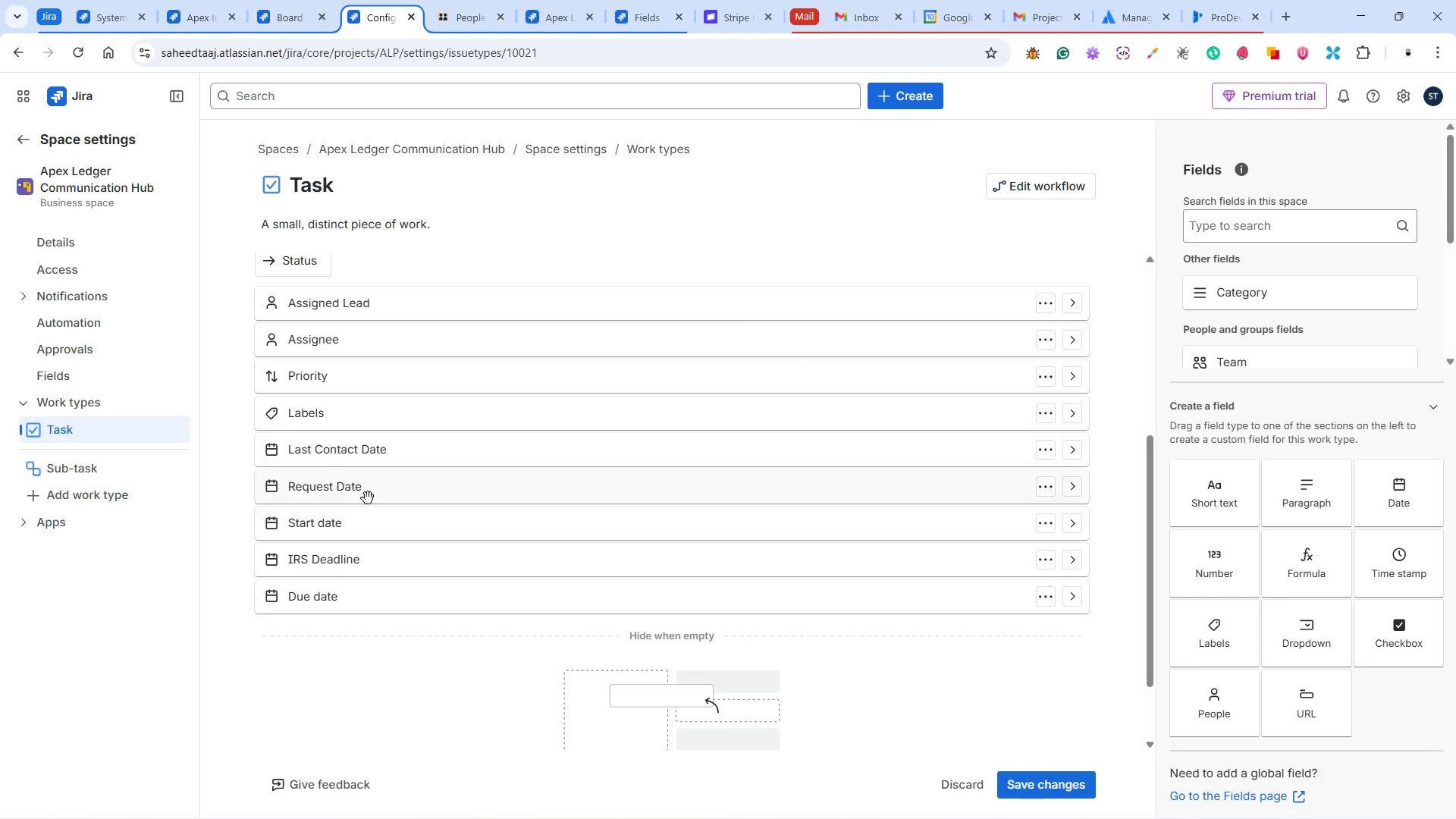 
left_click_drag(start_coordinate=[367, 495], to_coordinate=[366, 471])
 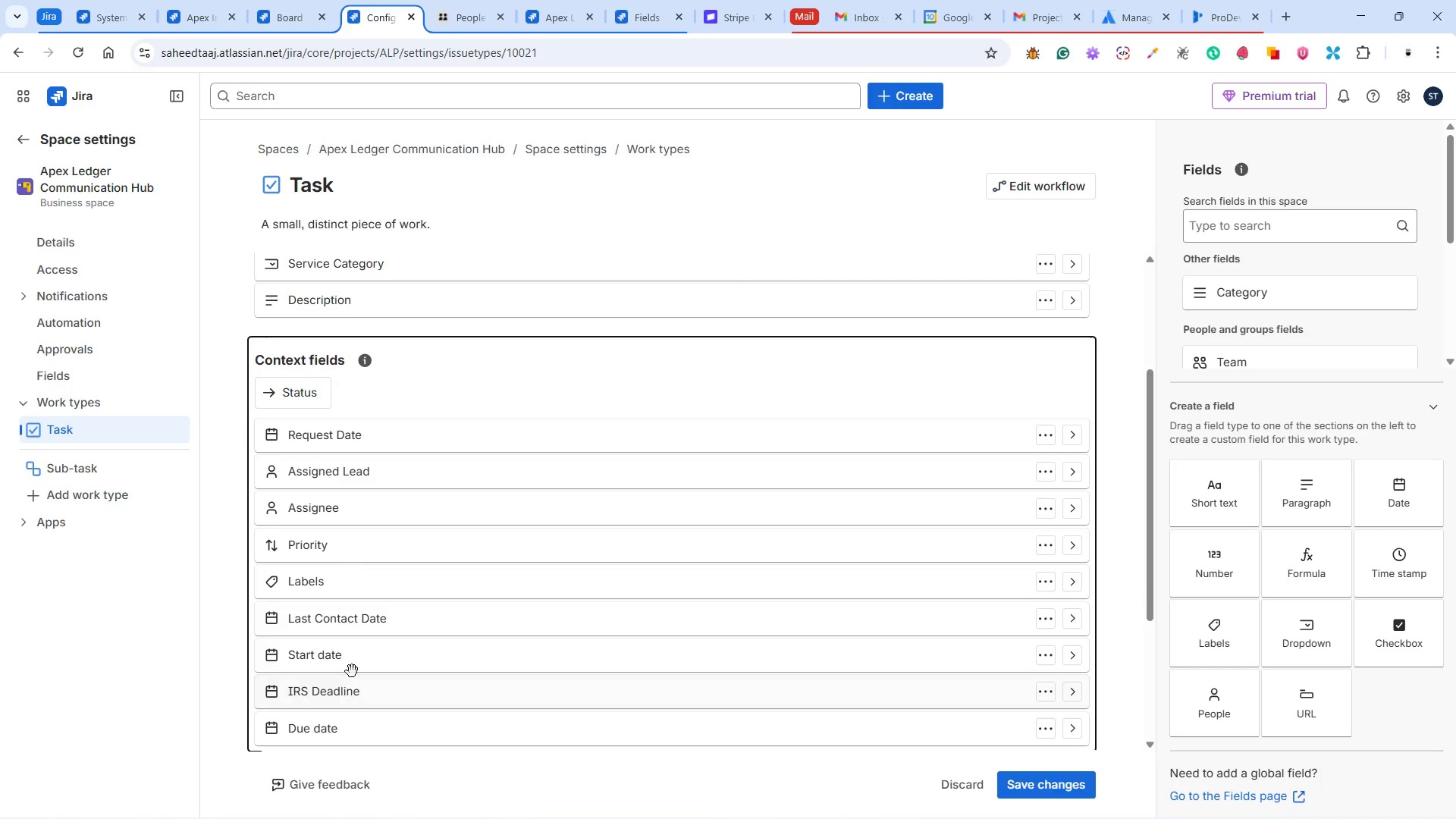 
left_click_drag(start_coordinate=[350, 664], to_coordinate=[372, 469])
 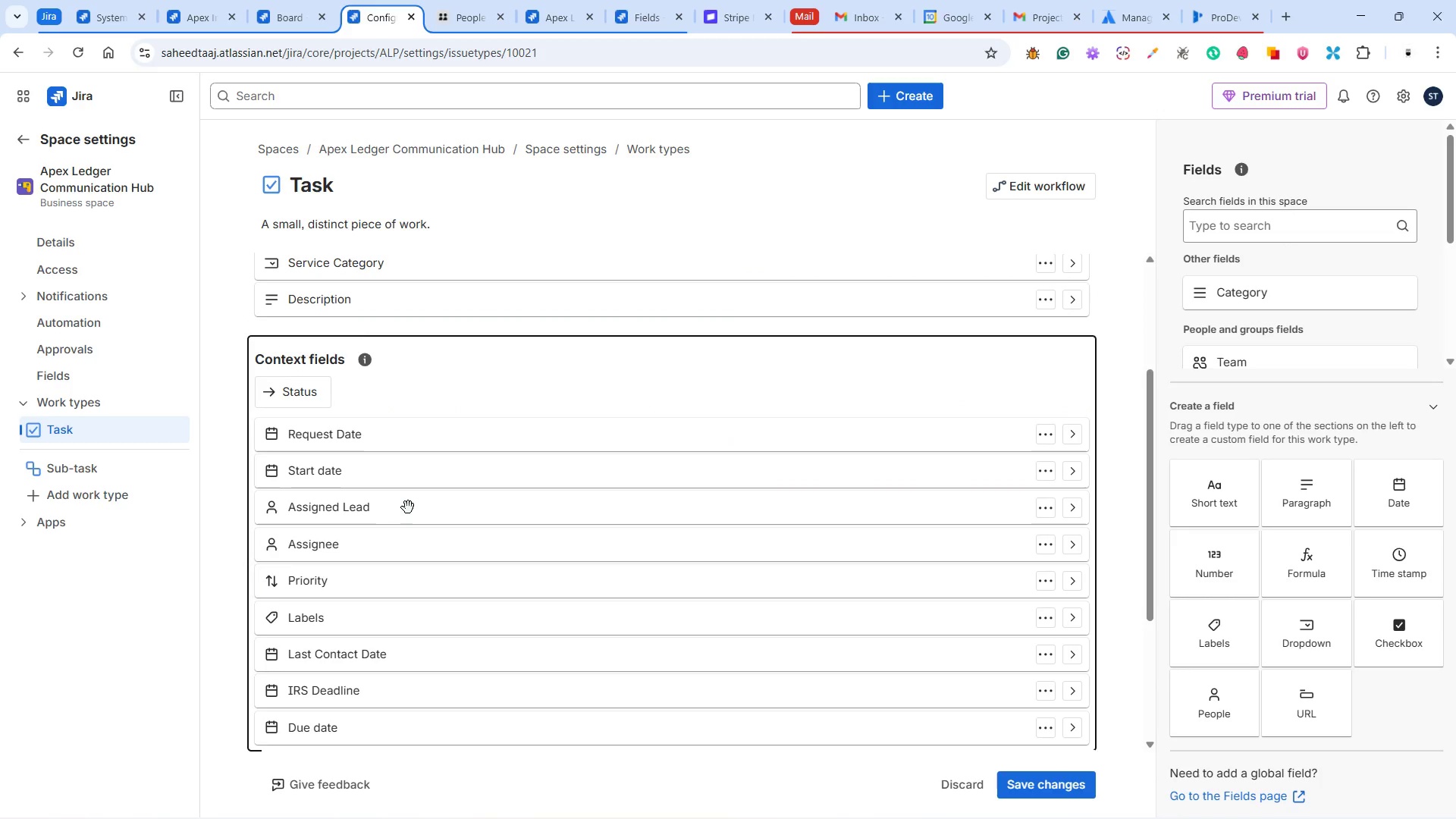 
scroll: coordinate [409, 507], scroll_direction: up, amount: 4.0
 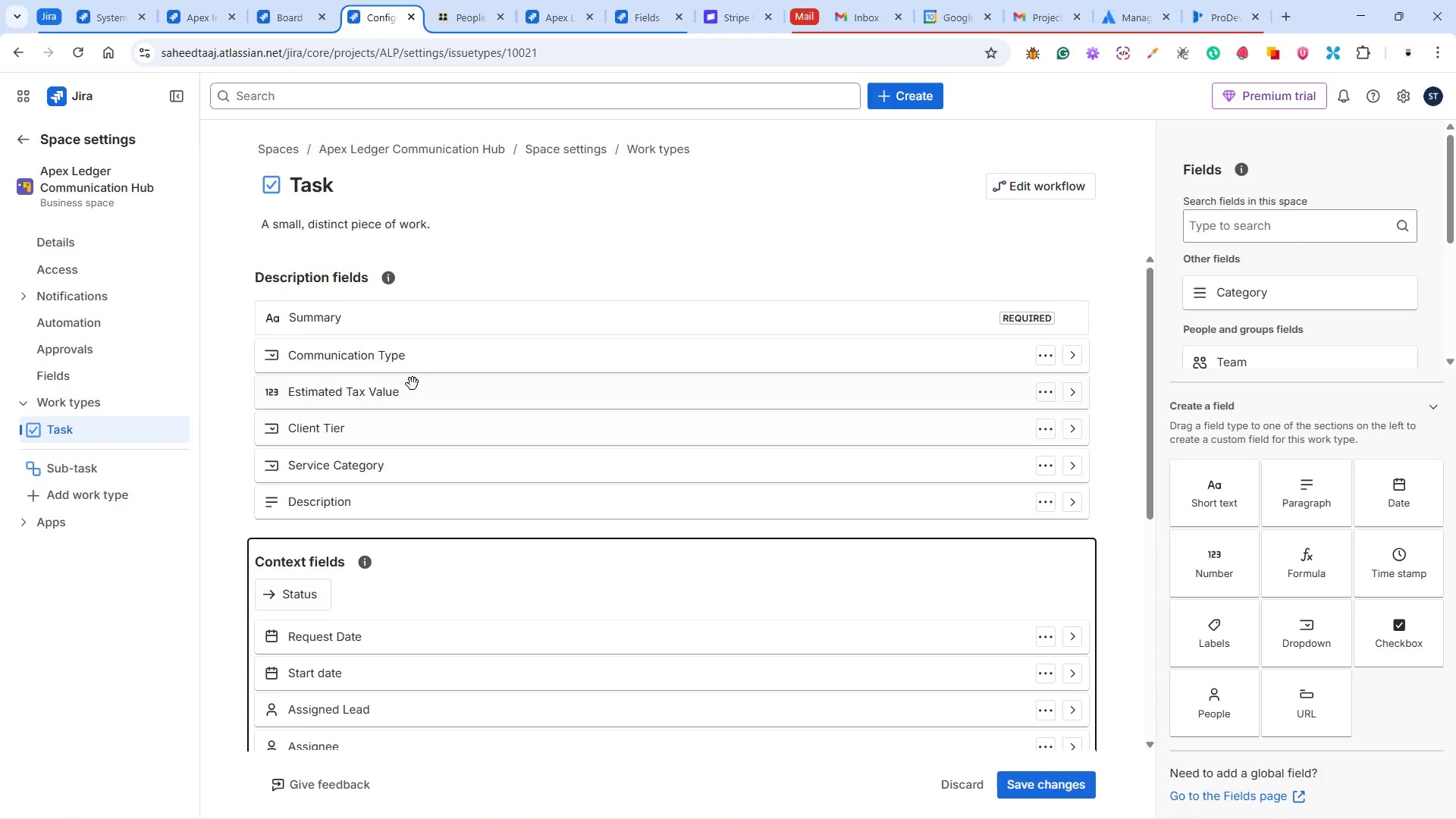 
key(Alt+Tab)
 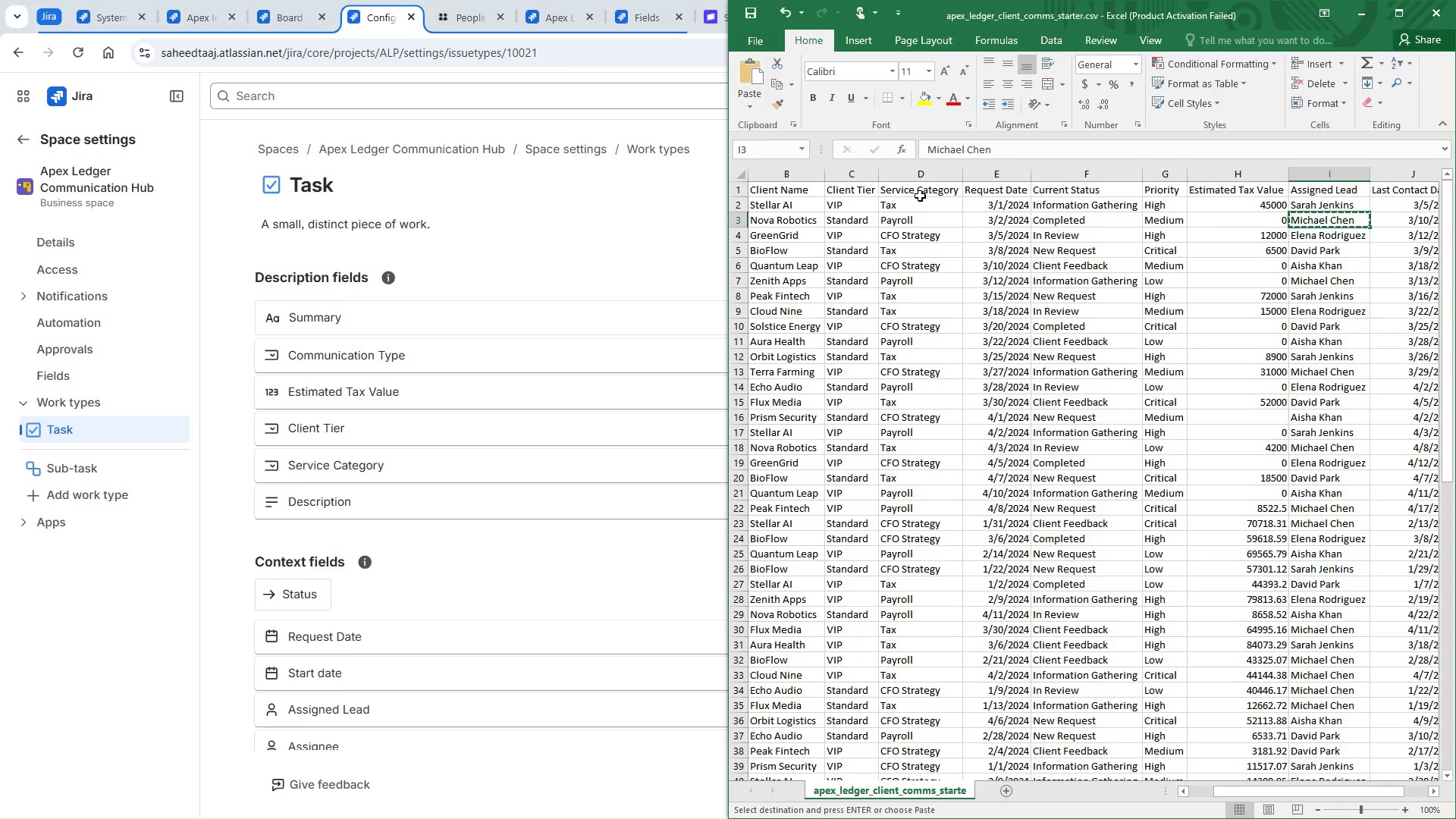 
wait(12.11)
 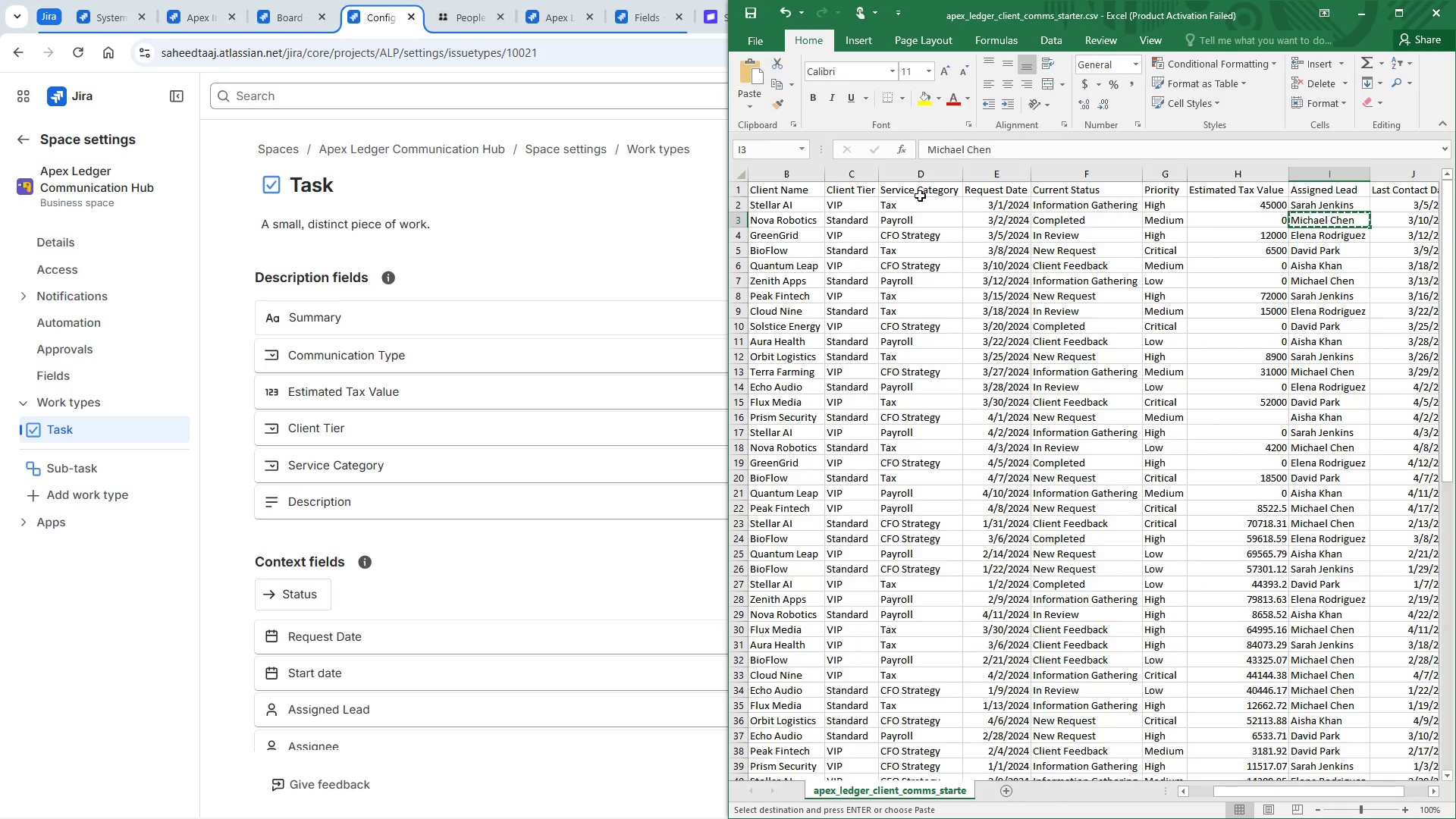 
left_click_drag(start_coordinate=[384, 363], to_coordinate=[387, 480])
 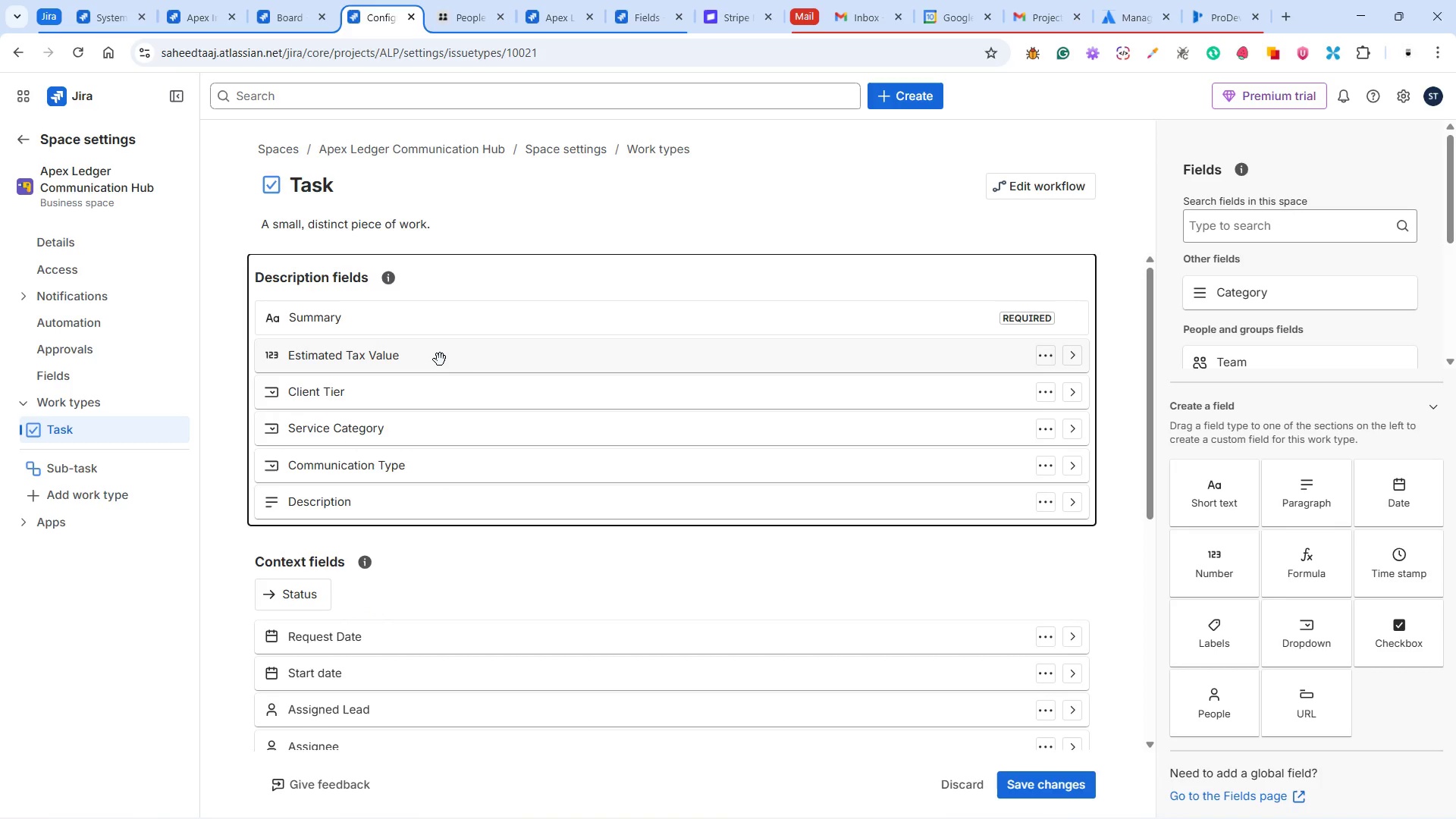 
wait(5.08)
 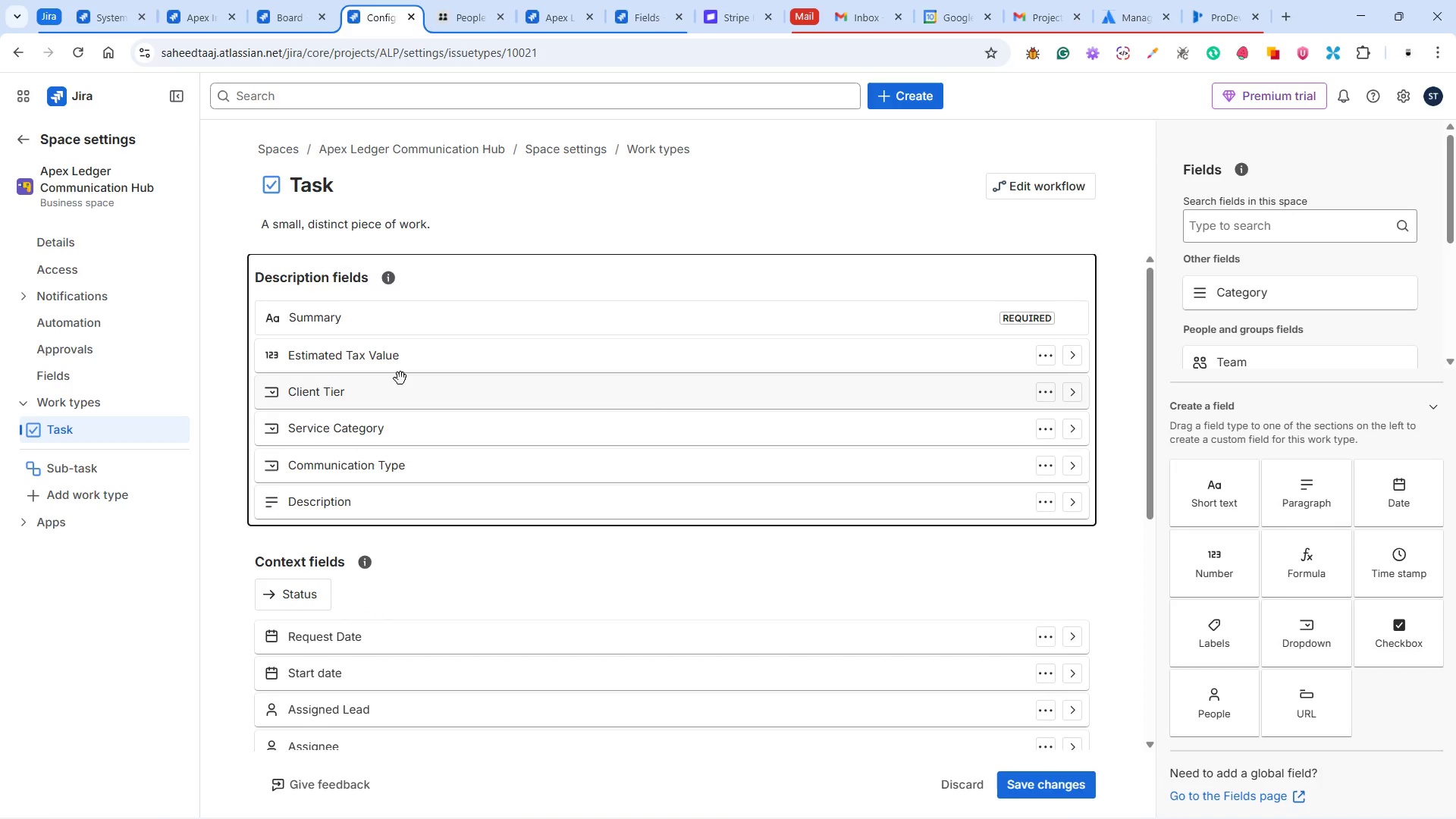 
key(Alt+Tab)
 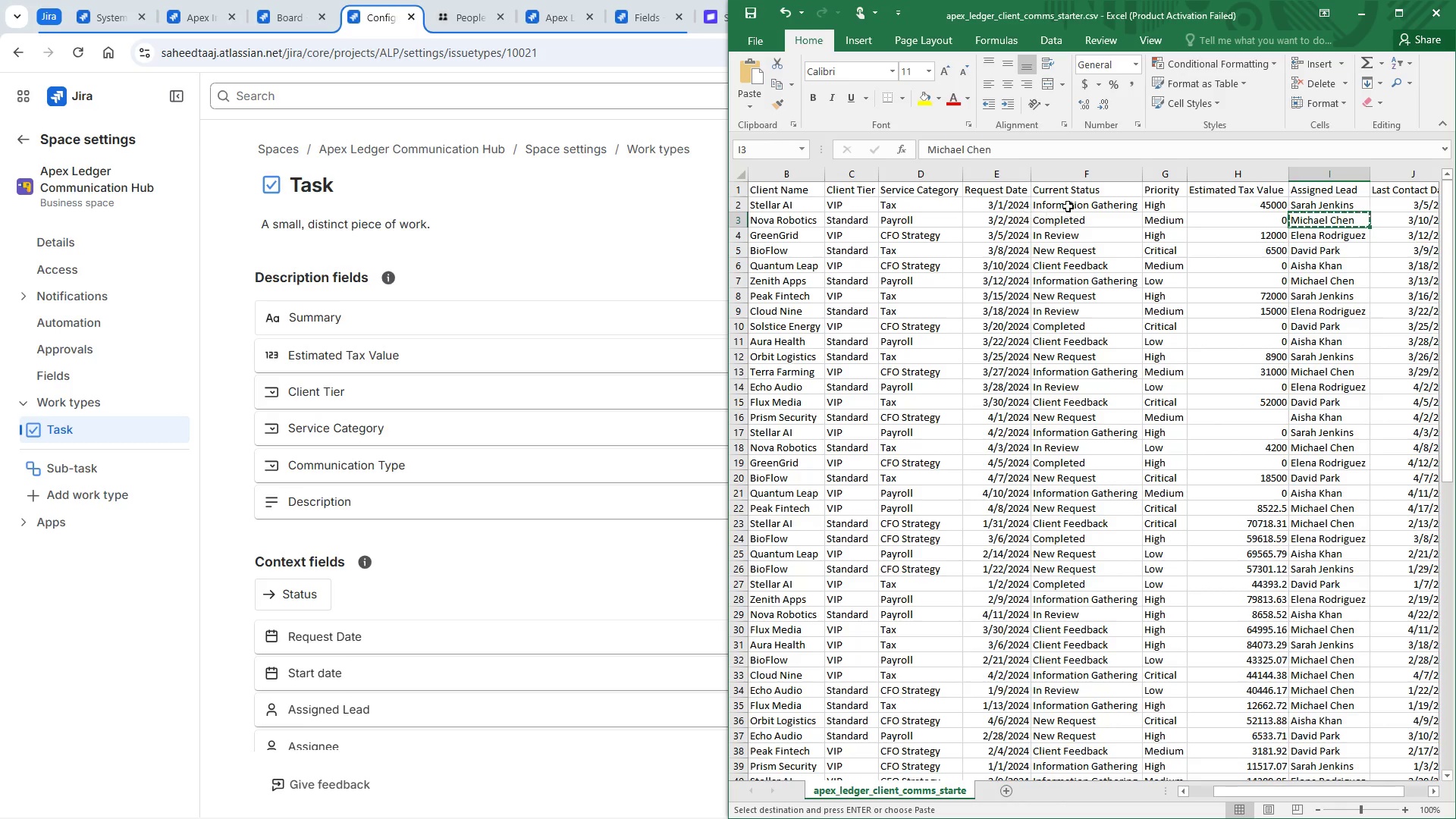 
wait(12.08)
 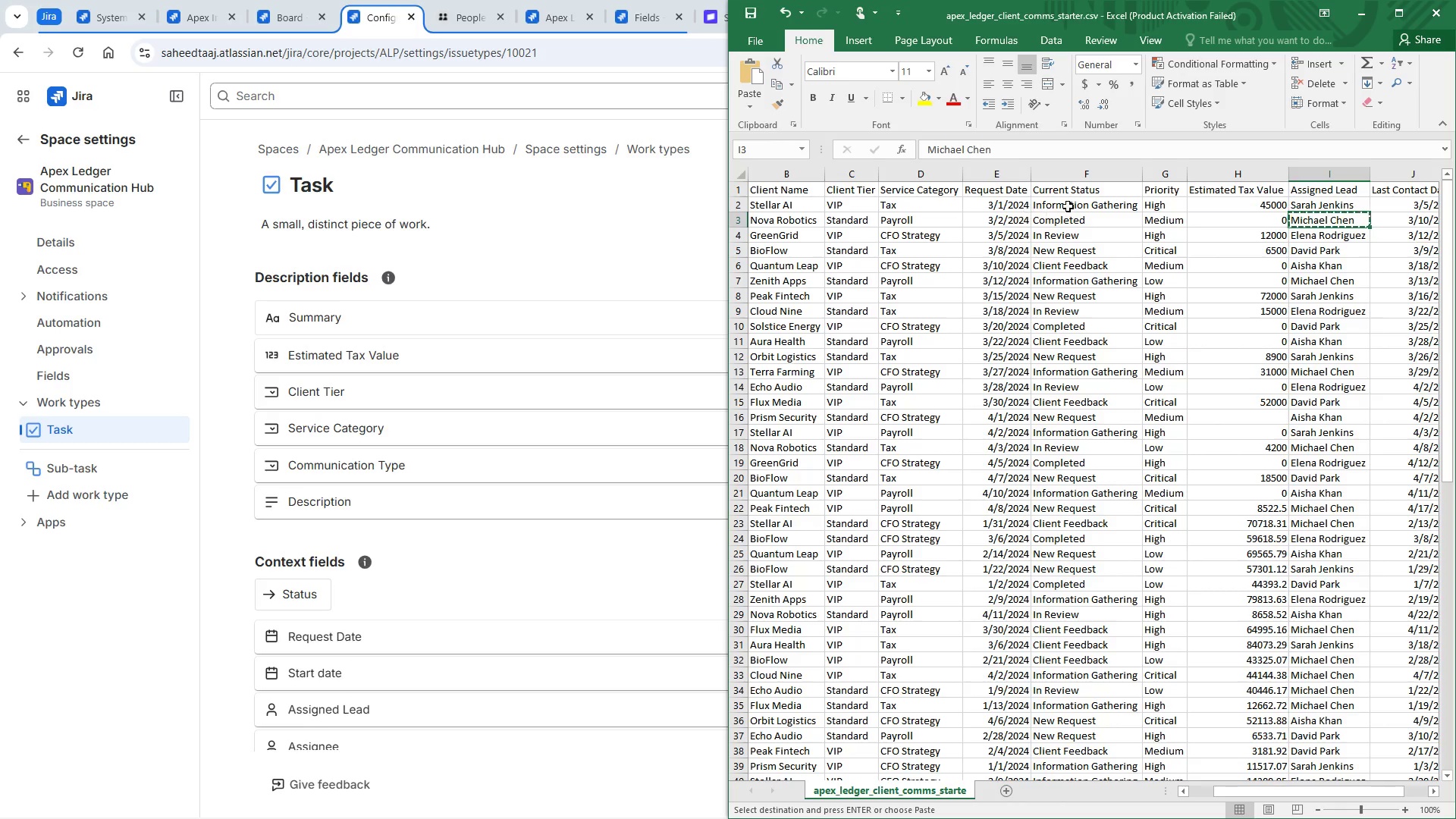 
scroll: coordinate [420, 649], scroll_direction: down, amount: 5.0
 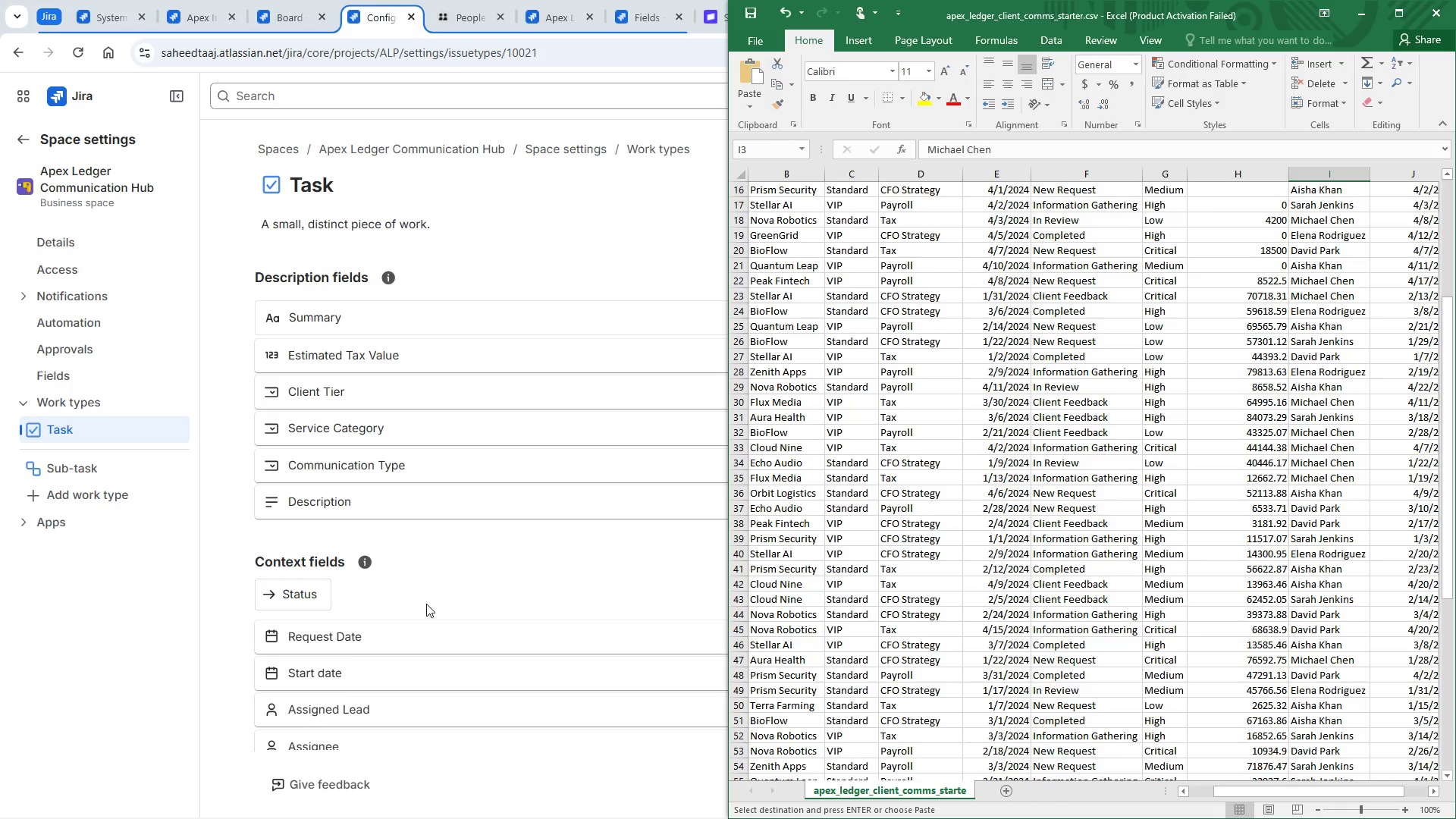 
scroll: coordinate [1007, 529], scroll_direction: up, amount: 4.0
 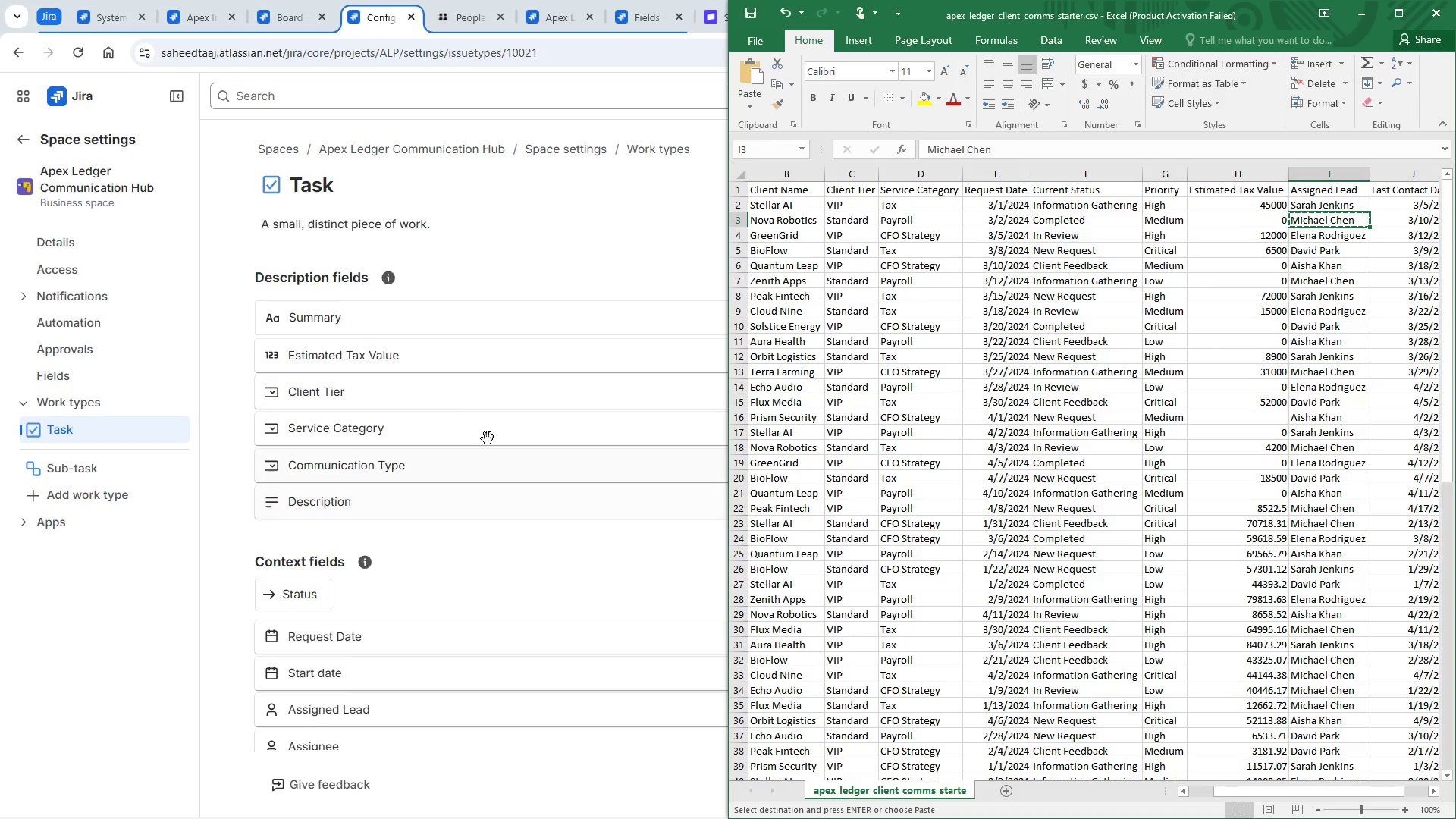 
left_click_drag(start_coordinate=[418, 363], to_coordinate=[428, 615])
 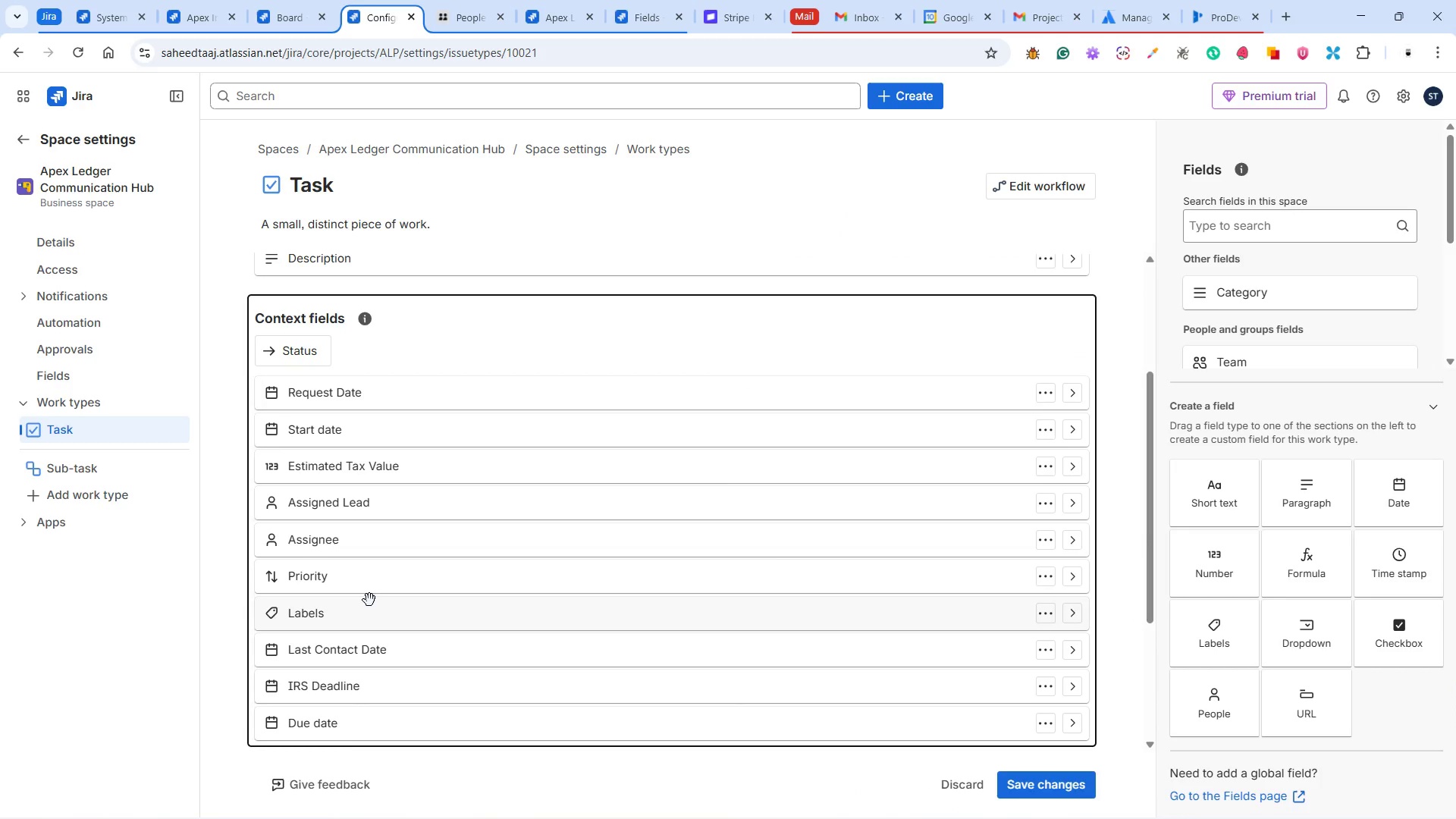 
left_click_drag(start_coordinate=[367, 587], to_coordinate=[381, 469])
 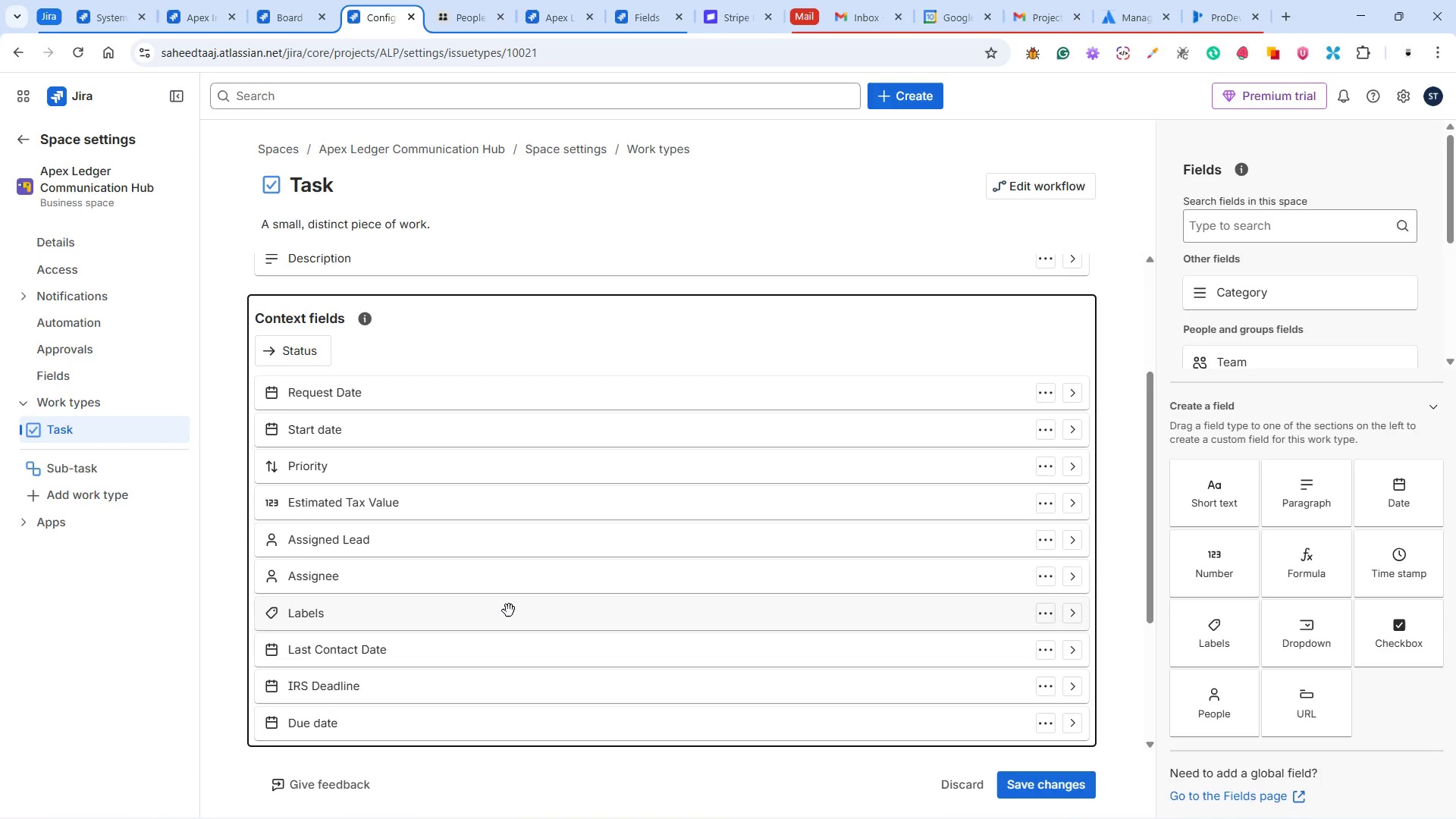 
scroll: coordinate [509, 610], scroll_direction: down, amount: 1.0
 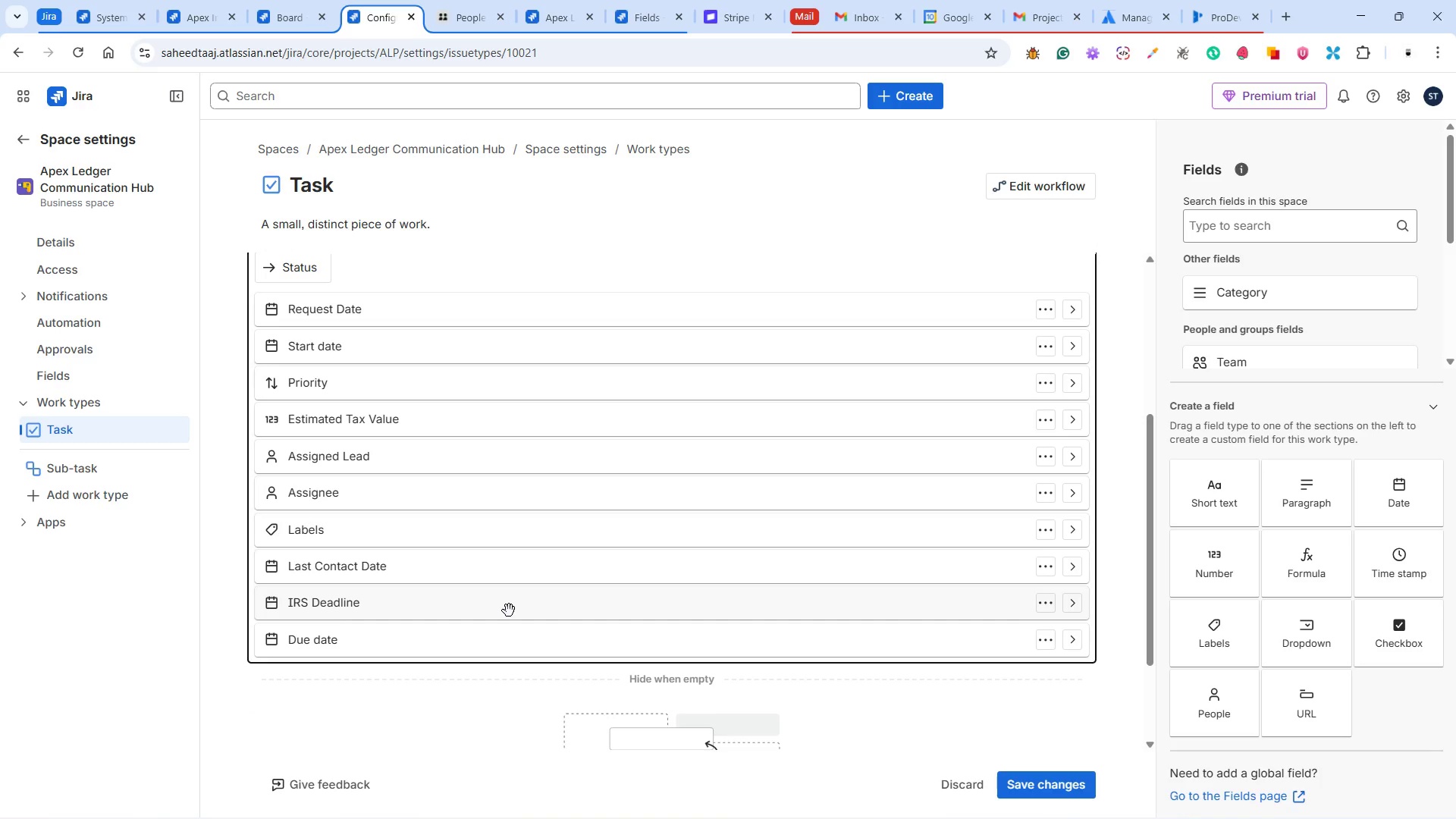 
scroll: coordinate [509, 610], scroll_direction: up, amount: 2.0
 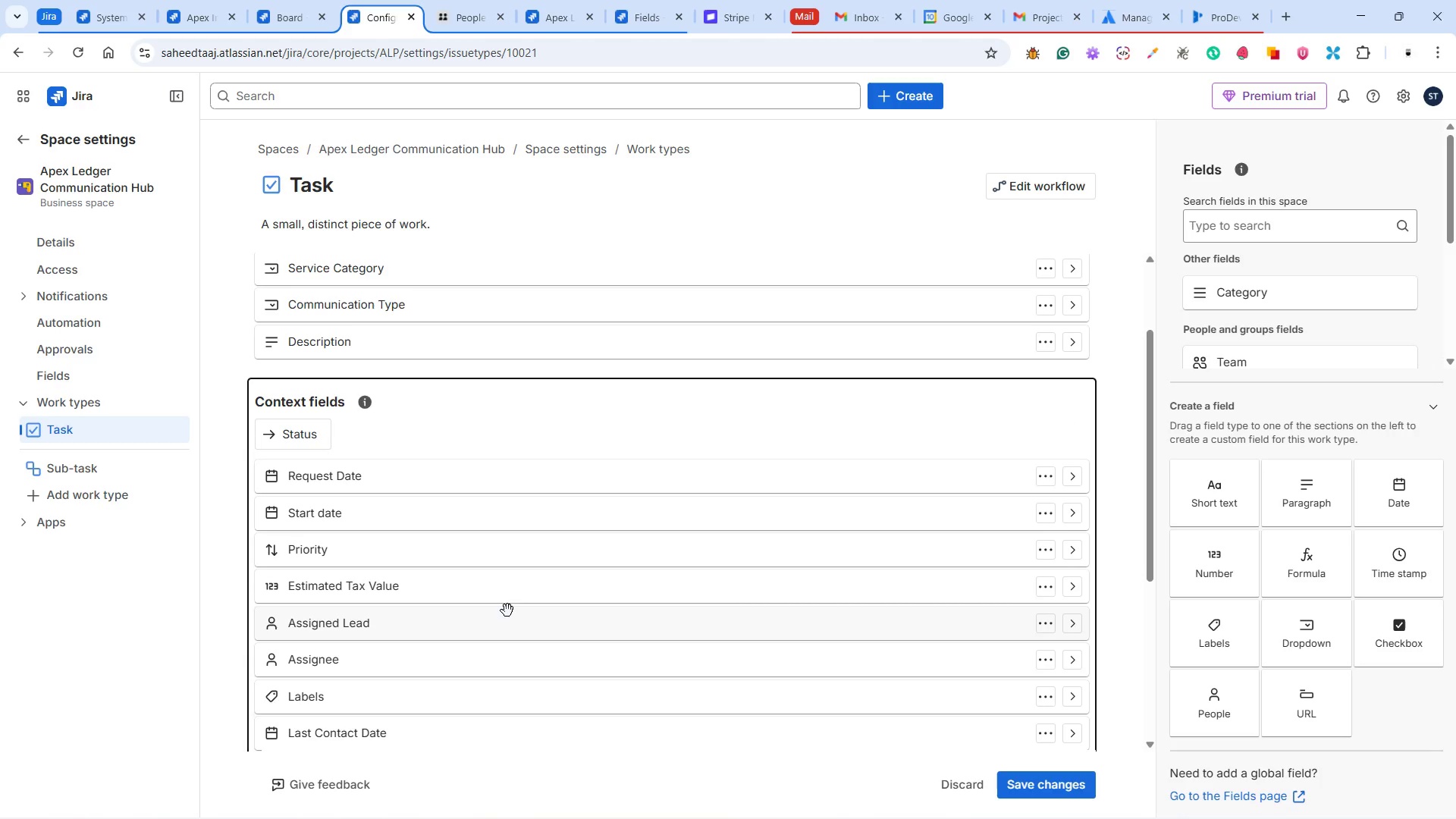 
scroll: coordinate [507, 610], scroll_direction: down, amount: 1.0
 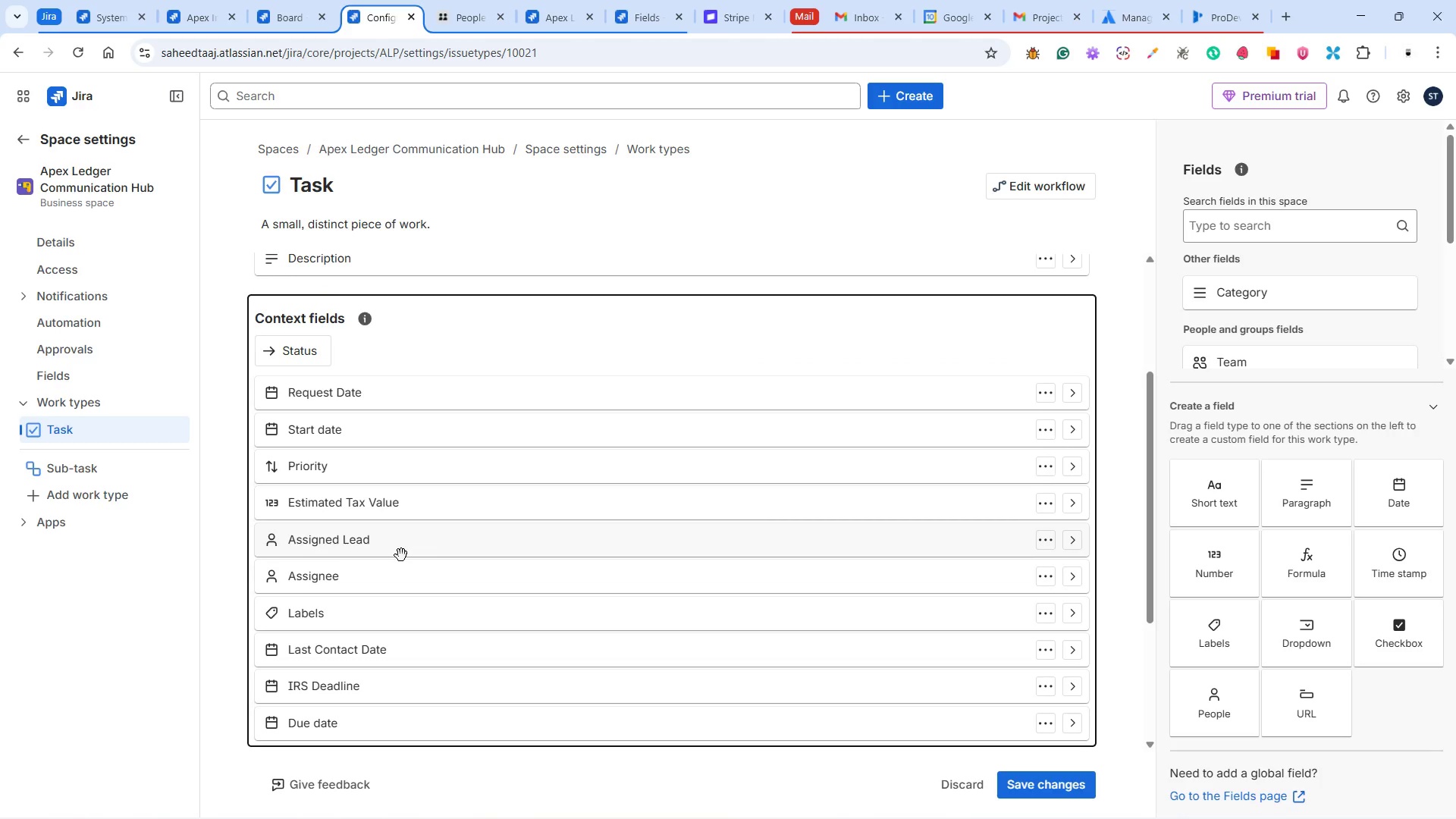 
wait(15.35)
 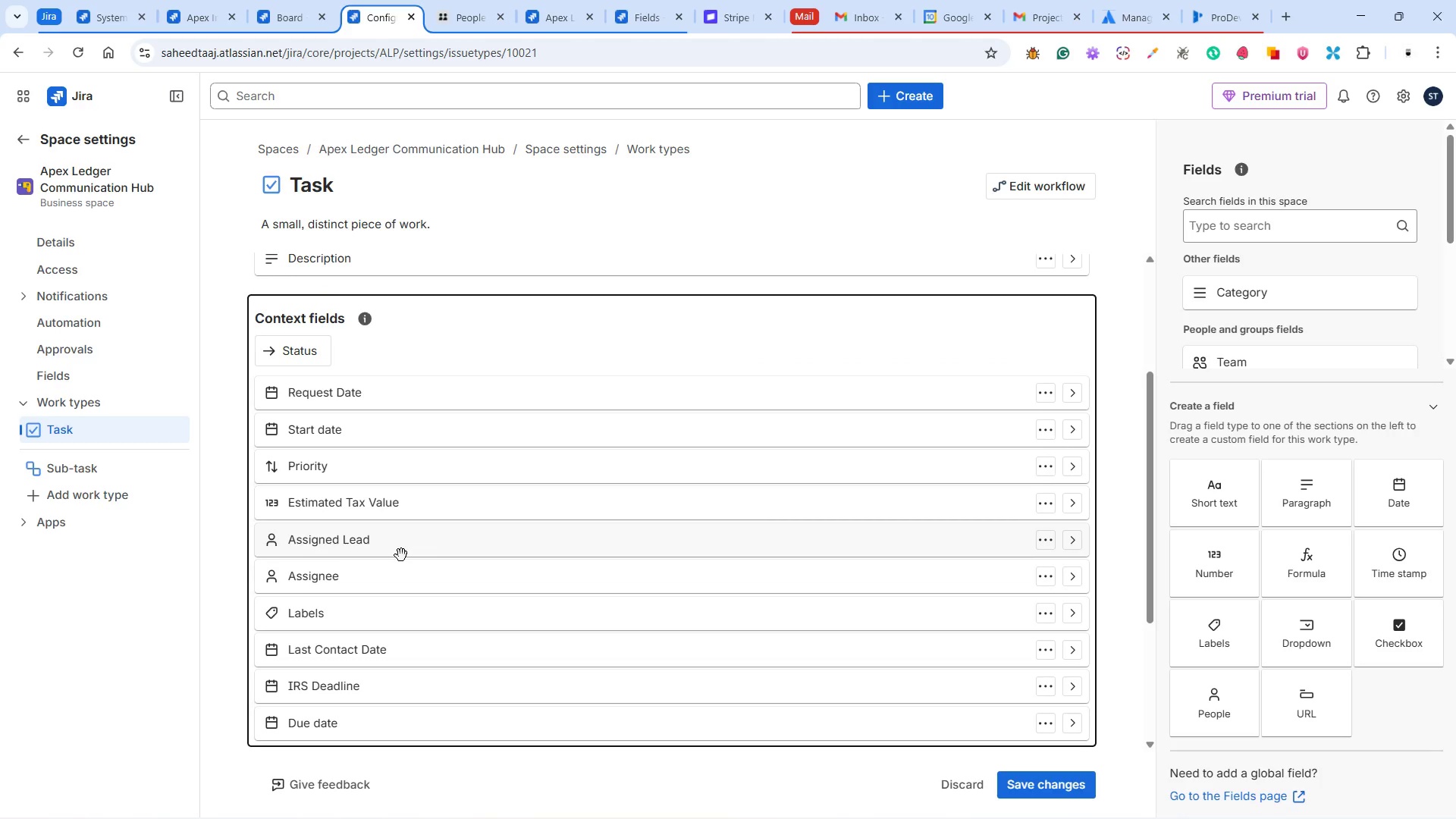 
scroll: coordinate [483, 609], scroll_direction: down, amount: 2.0
 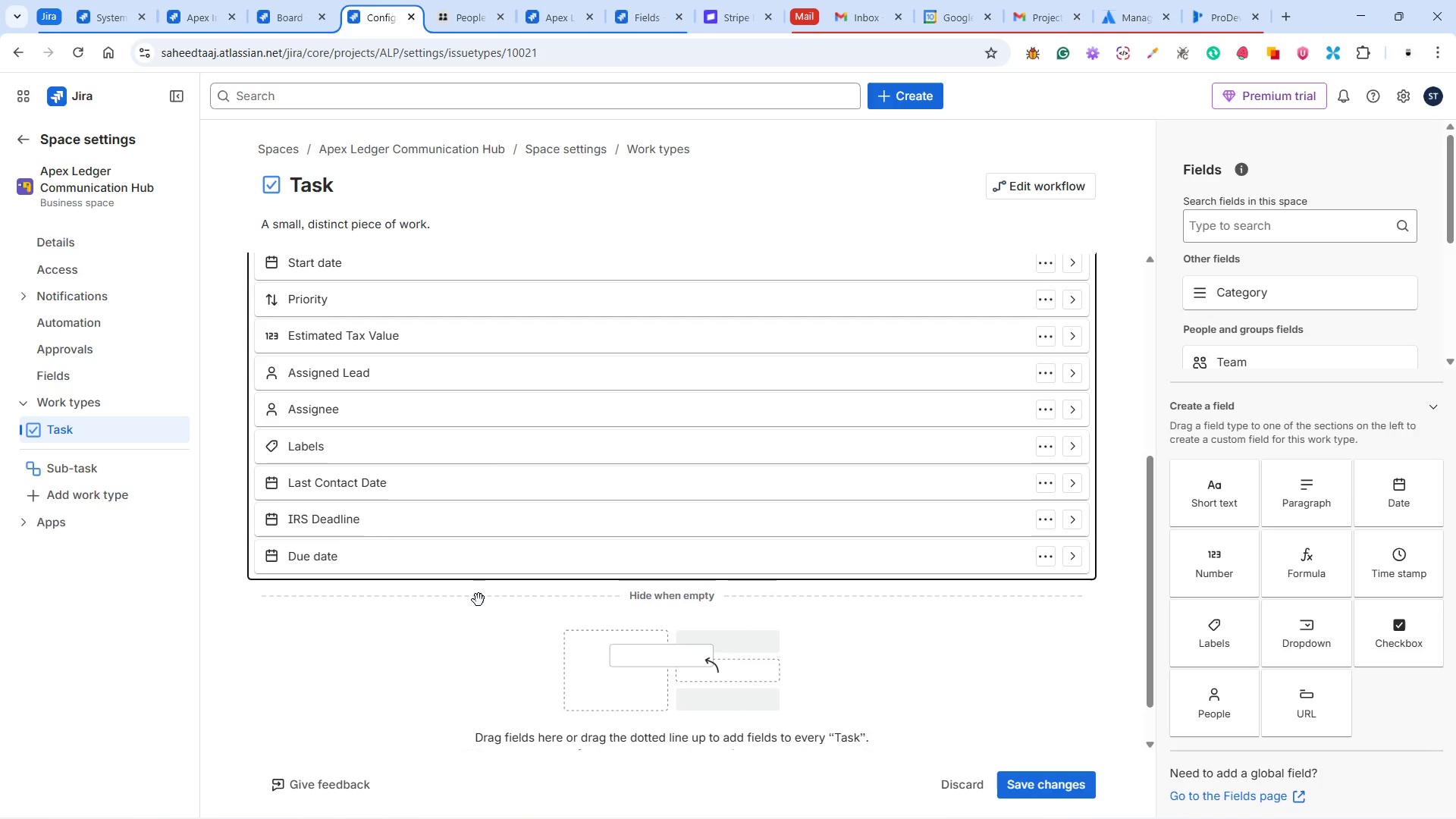 
scroll: coordinate [479, 600], scroll_direction: up, amount: 1.0
 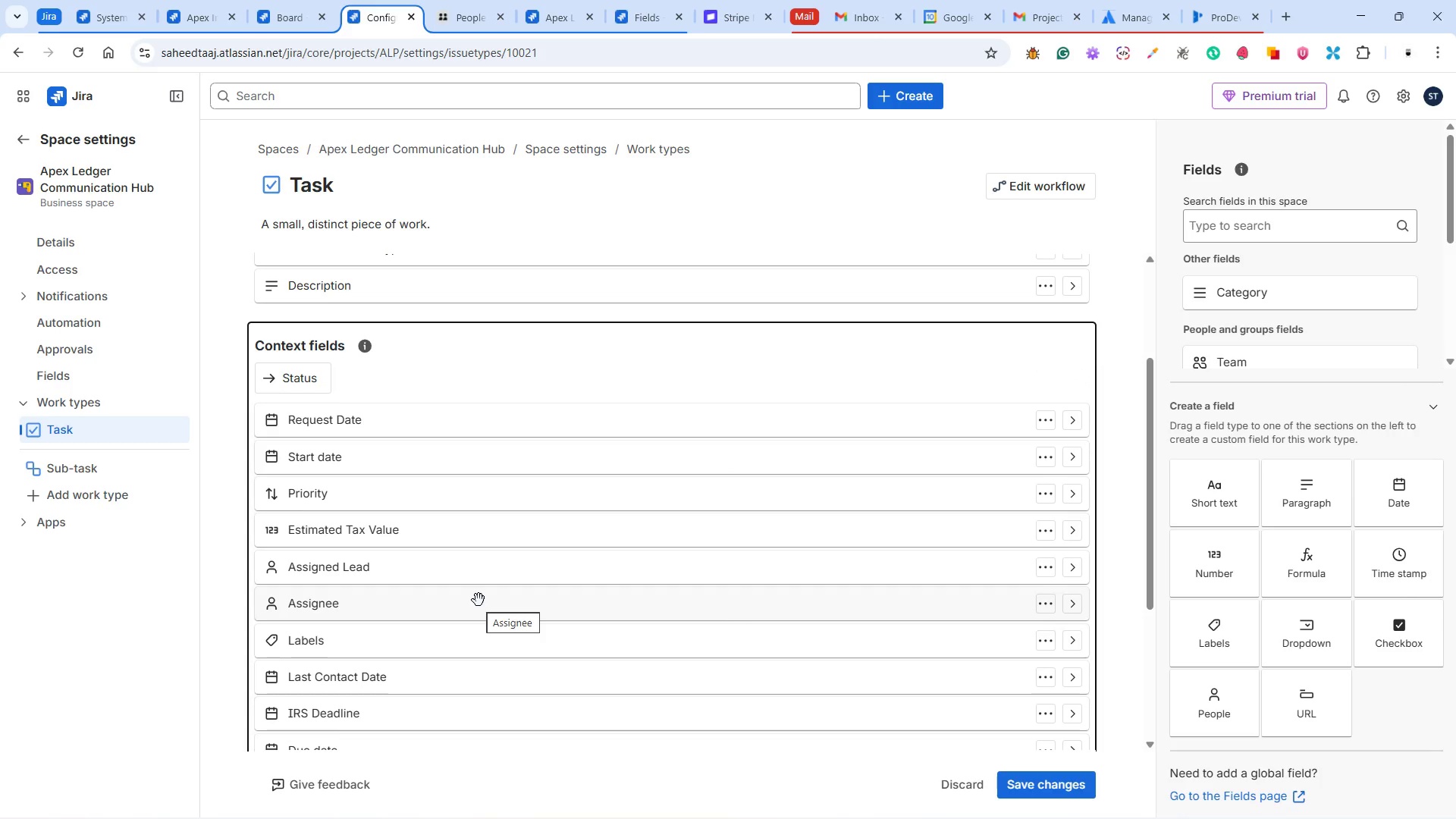 
scroll: coordinate [479, 600], scroll_direction: down, amount: 1.0
 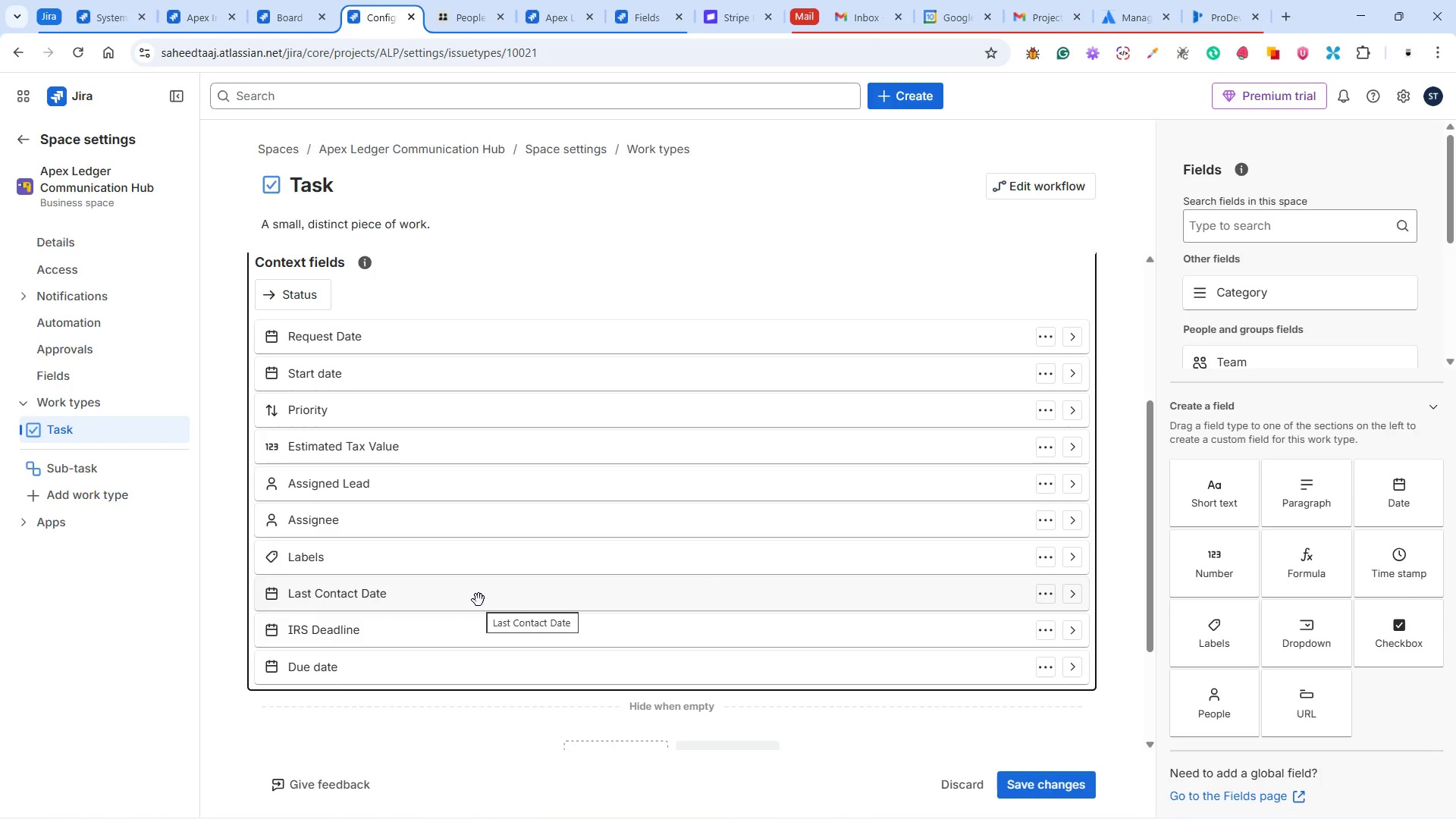 
scroll: coordinate [478, 600], scroll_direction: up, amount: 1.0
 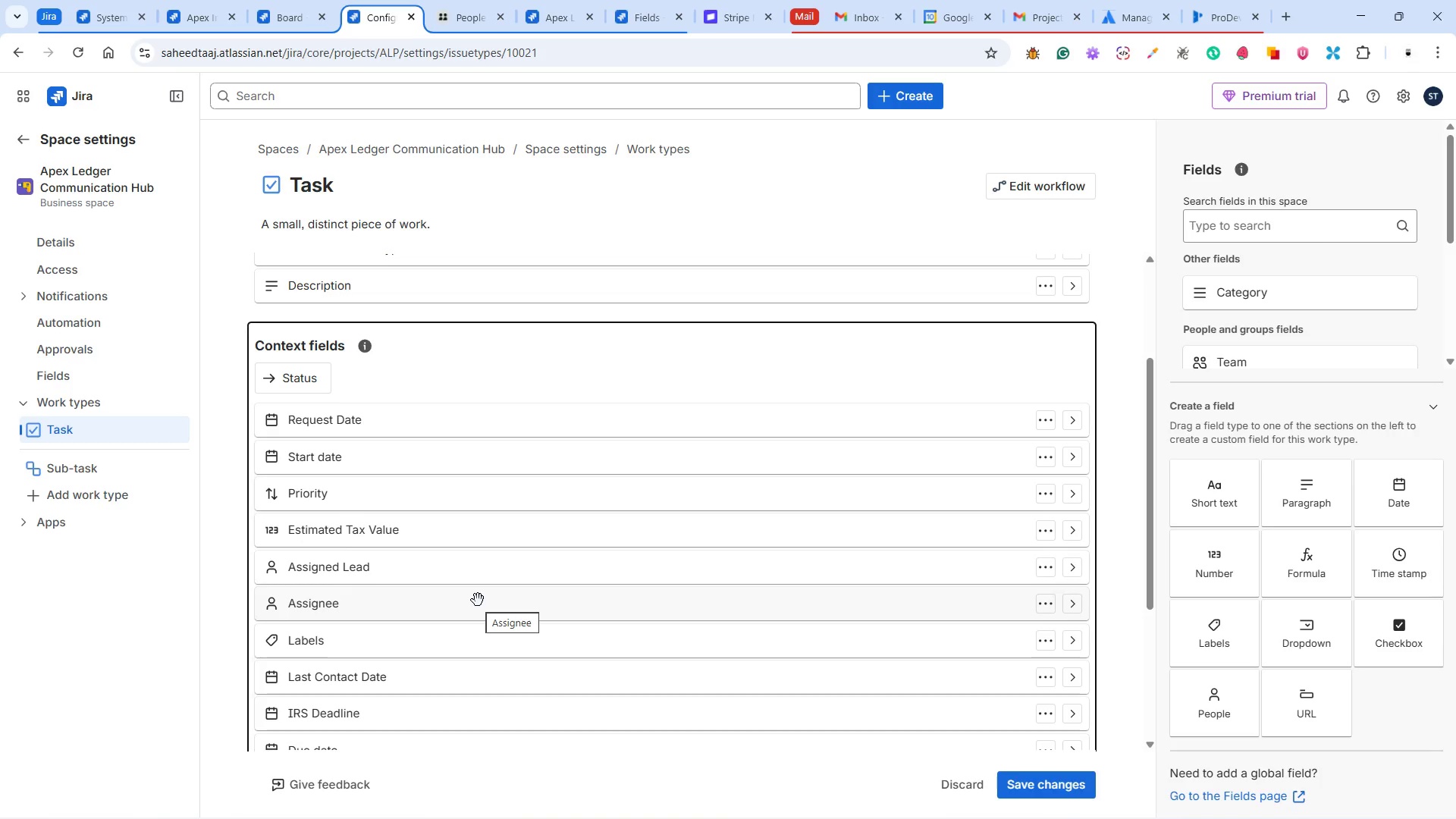 
key(Alt+Tab)
 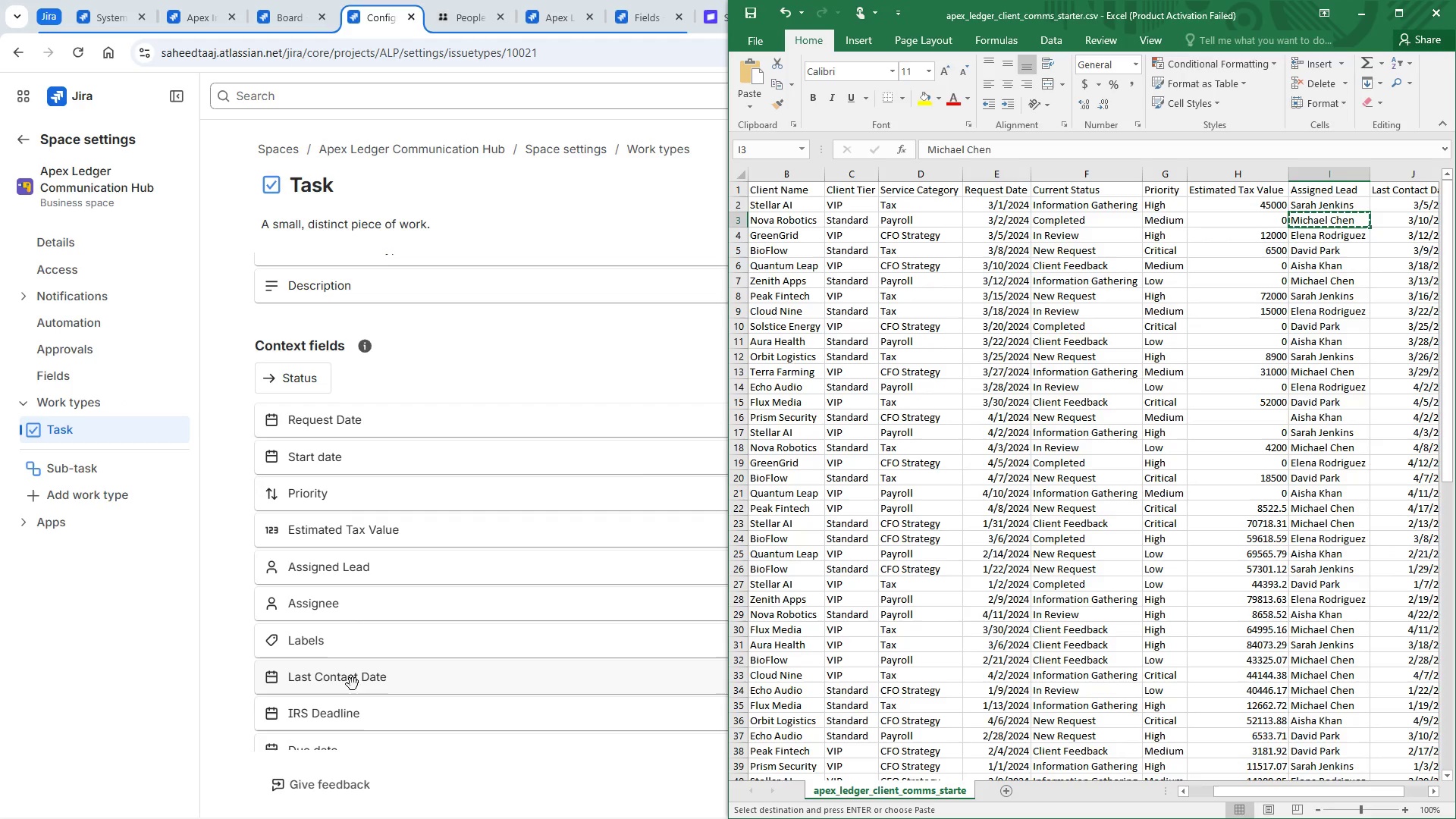 
wait(12.28)
 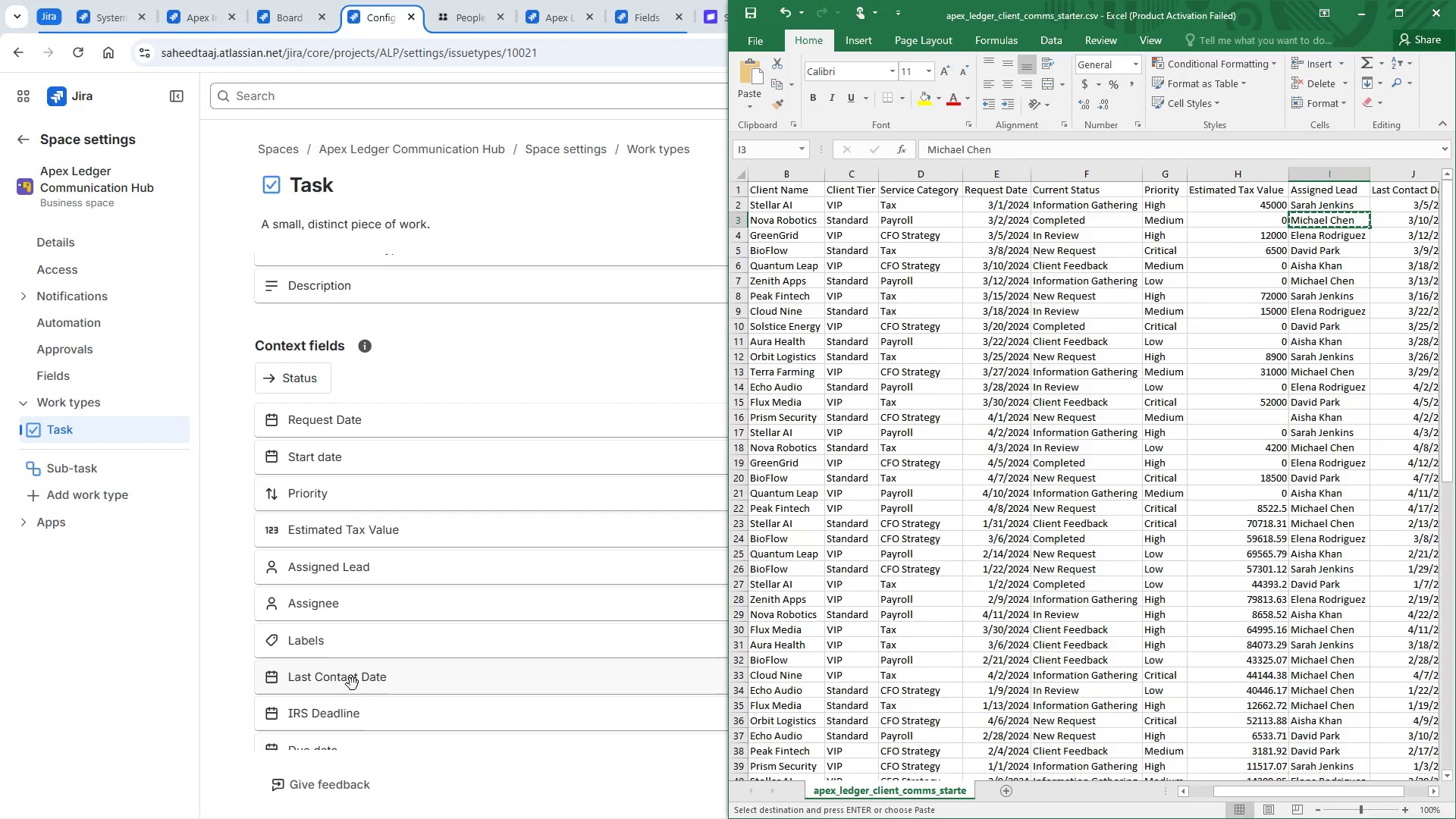 
left_click_drag(start_coordinate=[324, 649], to_coordinate=[335, 410])
 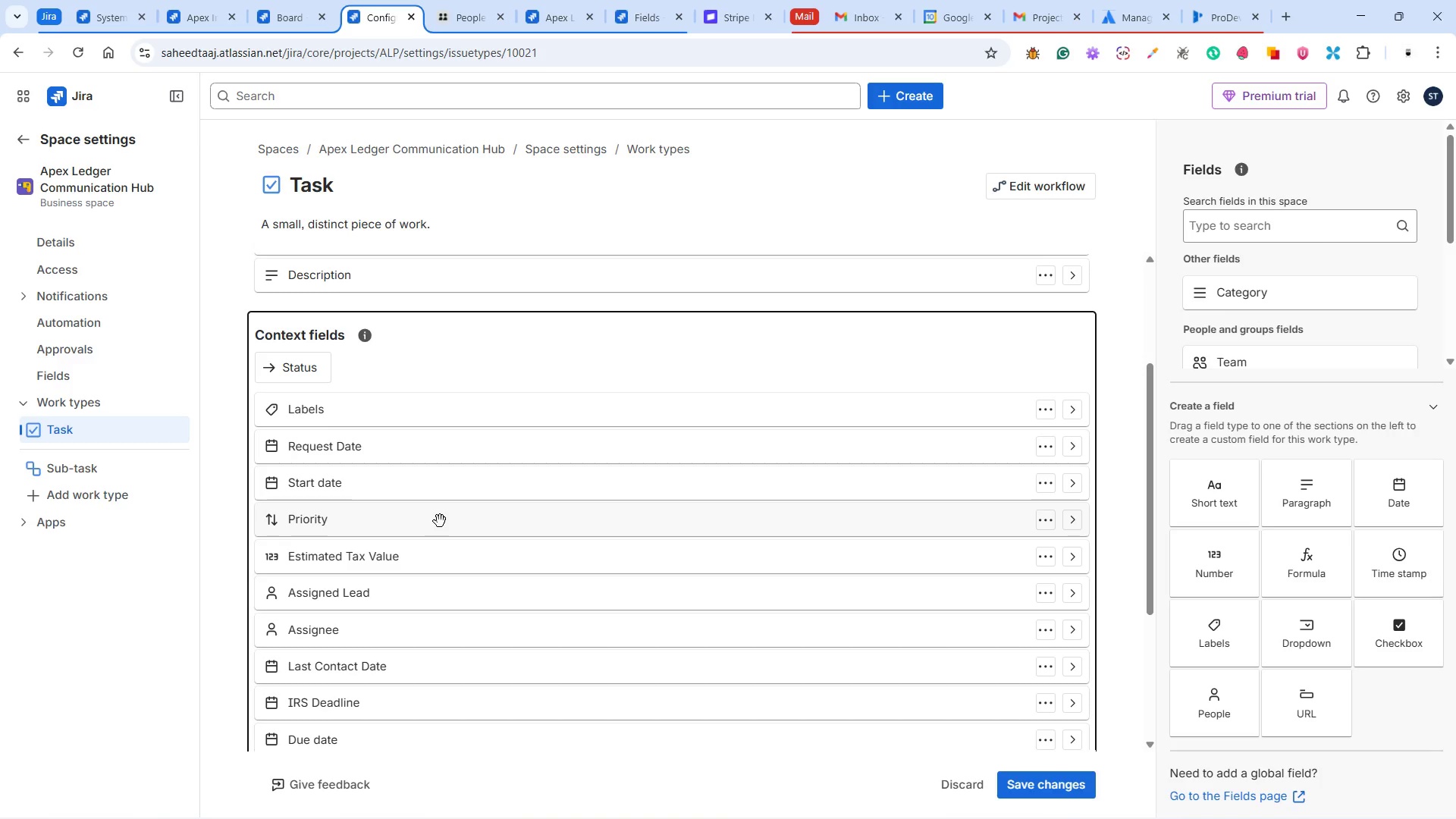 
scroll: coordinate [440, 521], scroll_direction: up, amount: 2.0
 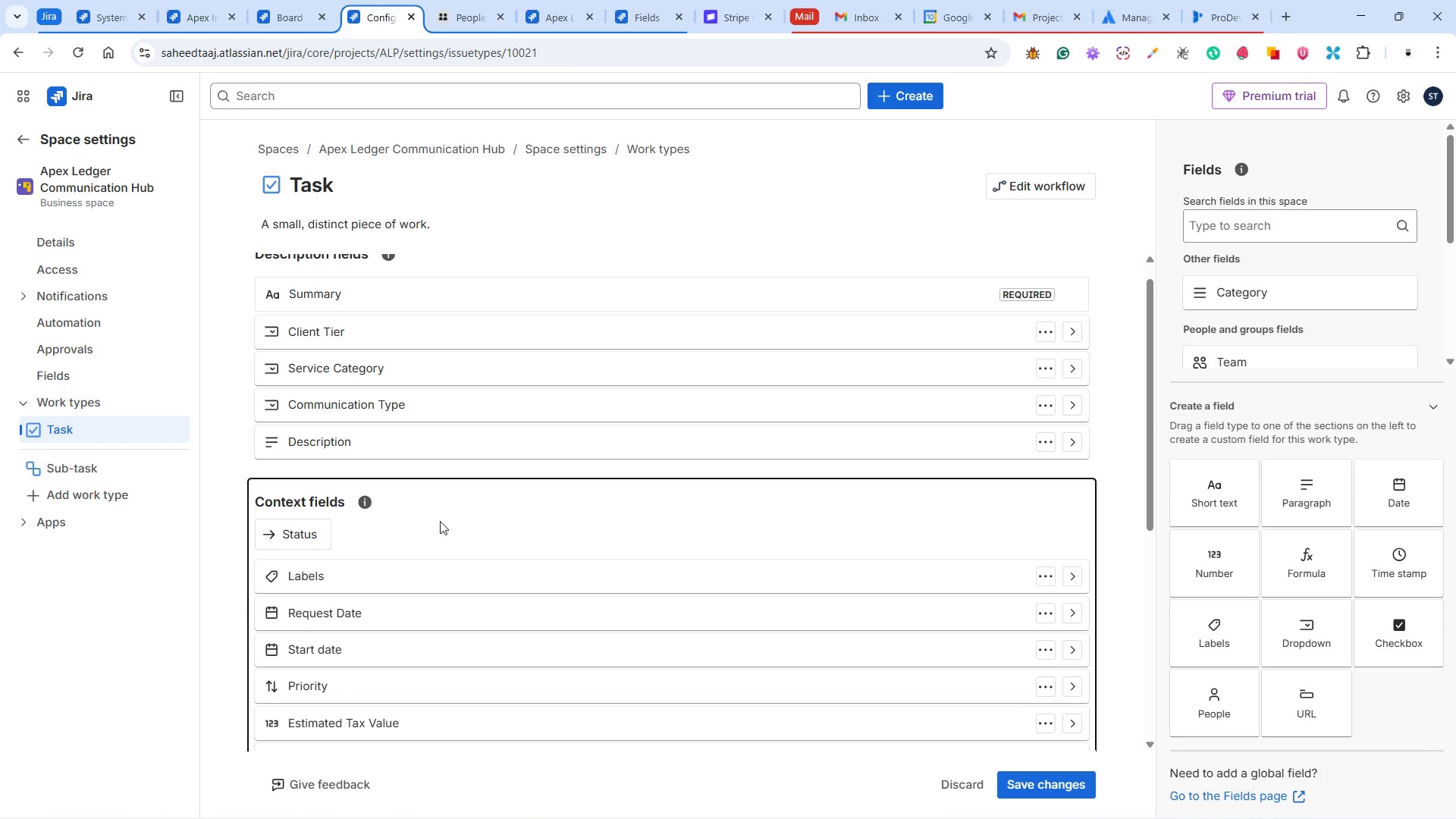 
wait(5.37)
 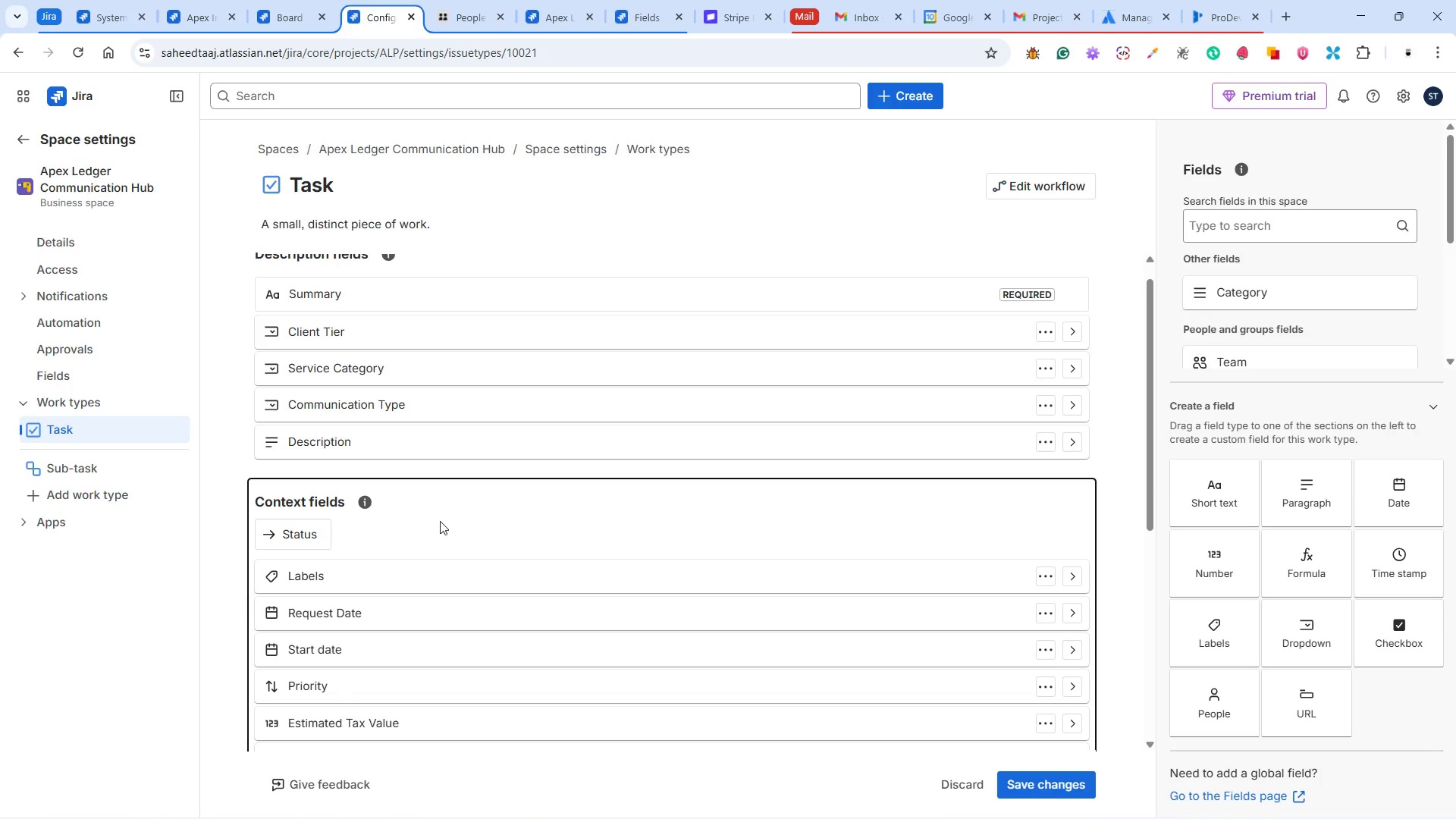 
scroll: coordinate [386, 394], scroll_direction: up, amount: 2.0
 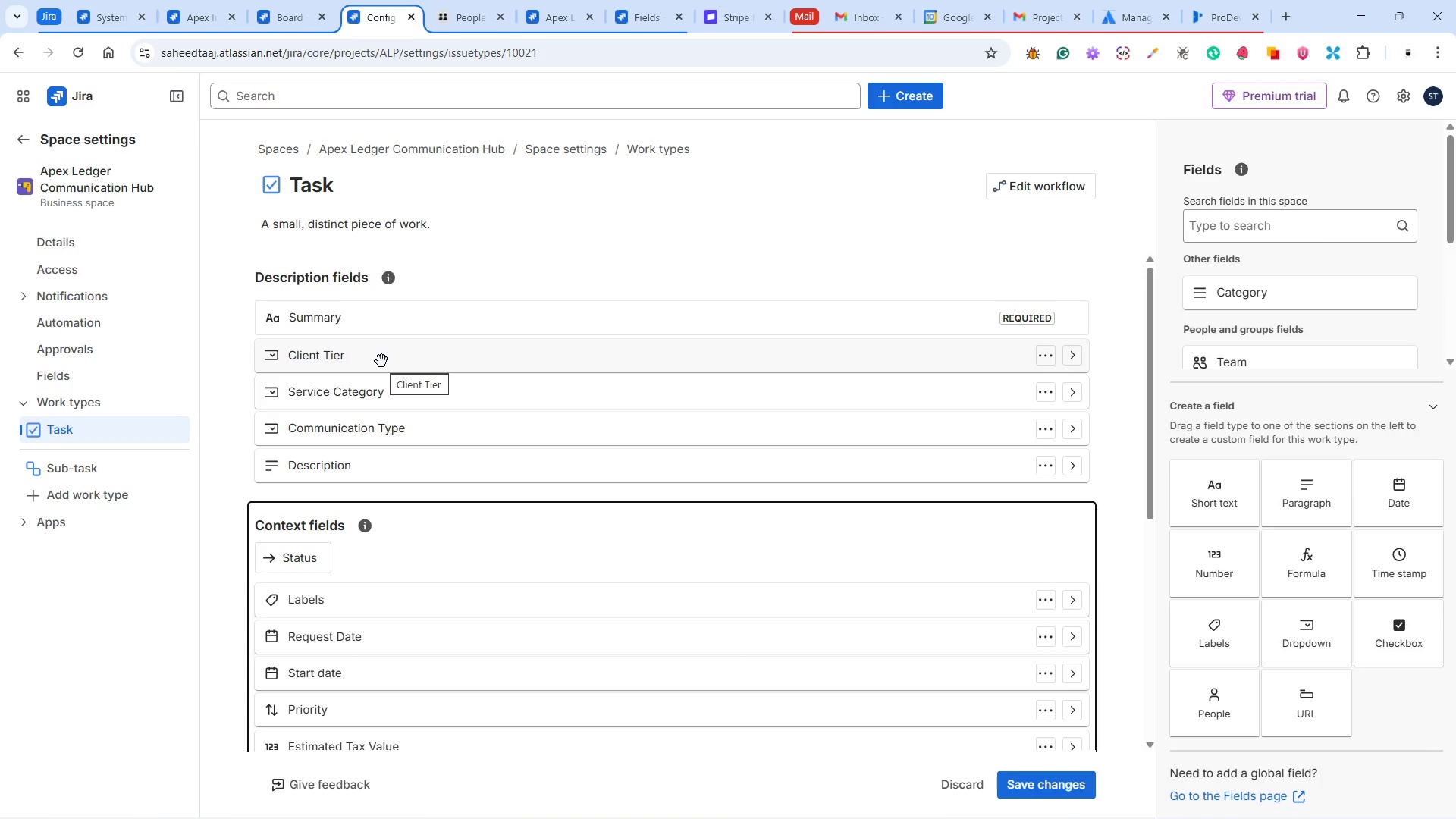 
wait(6.66)
 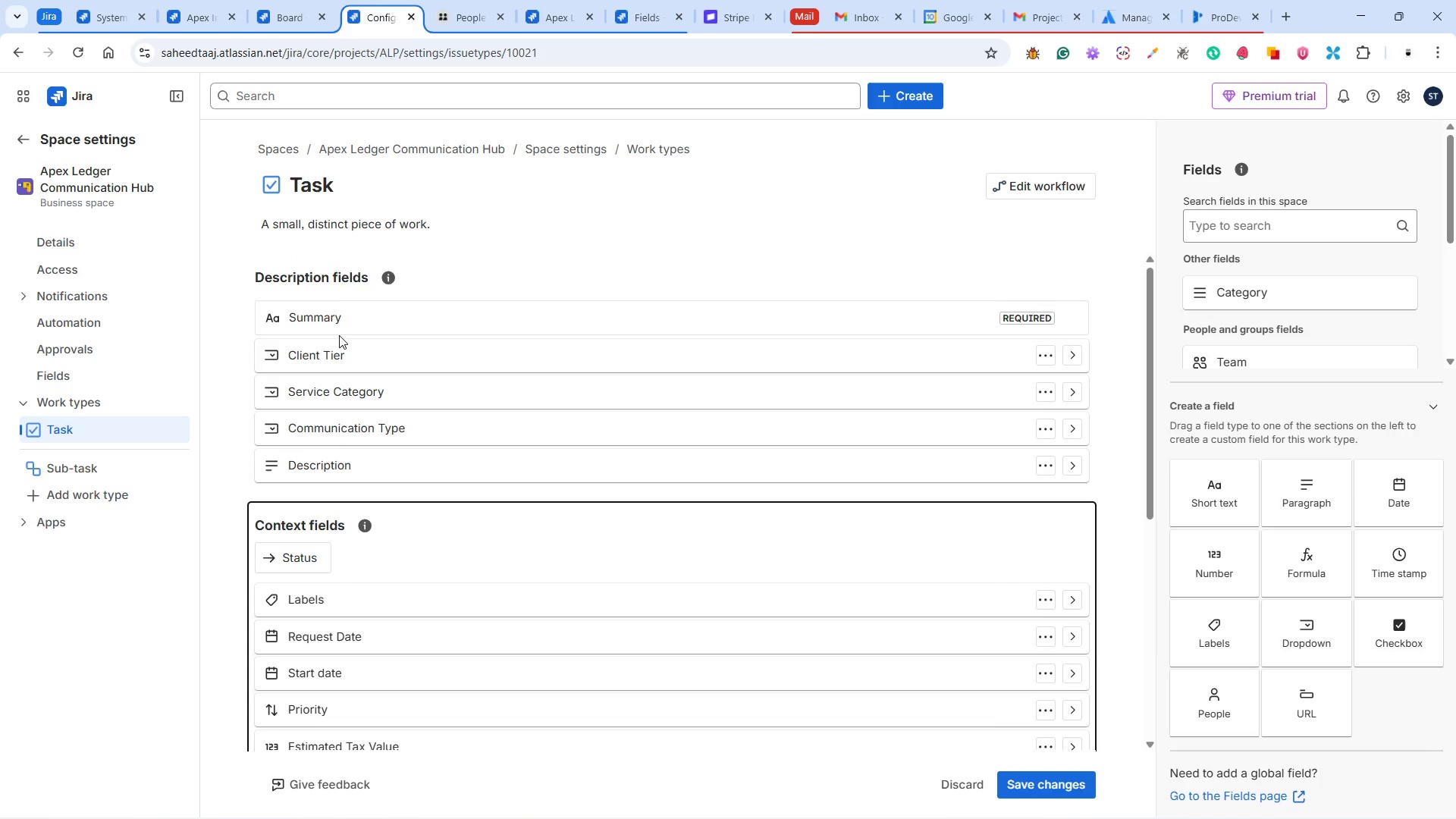 
left_click([635, 18])
 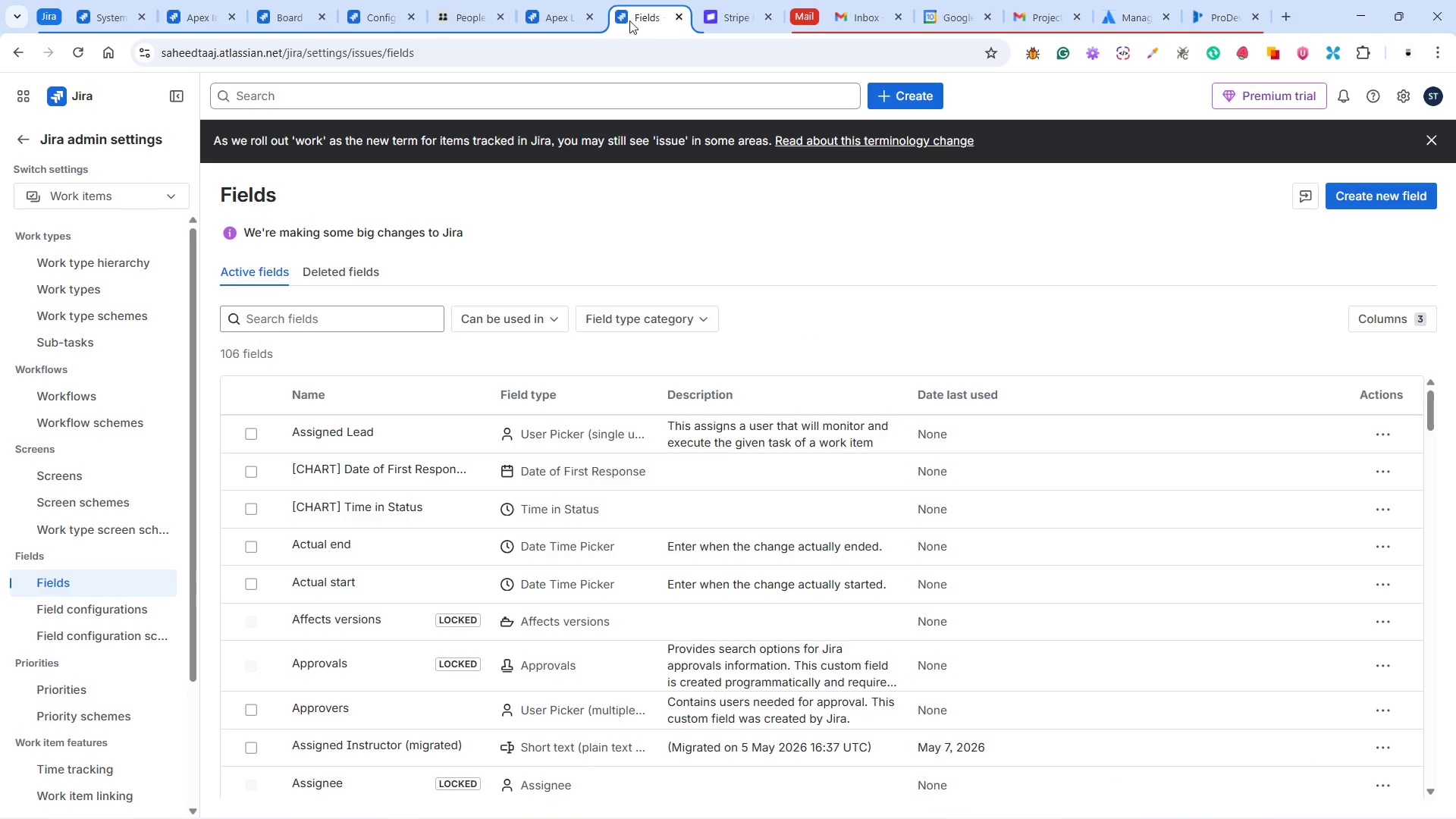 
left_click([543, 14])
 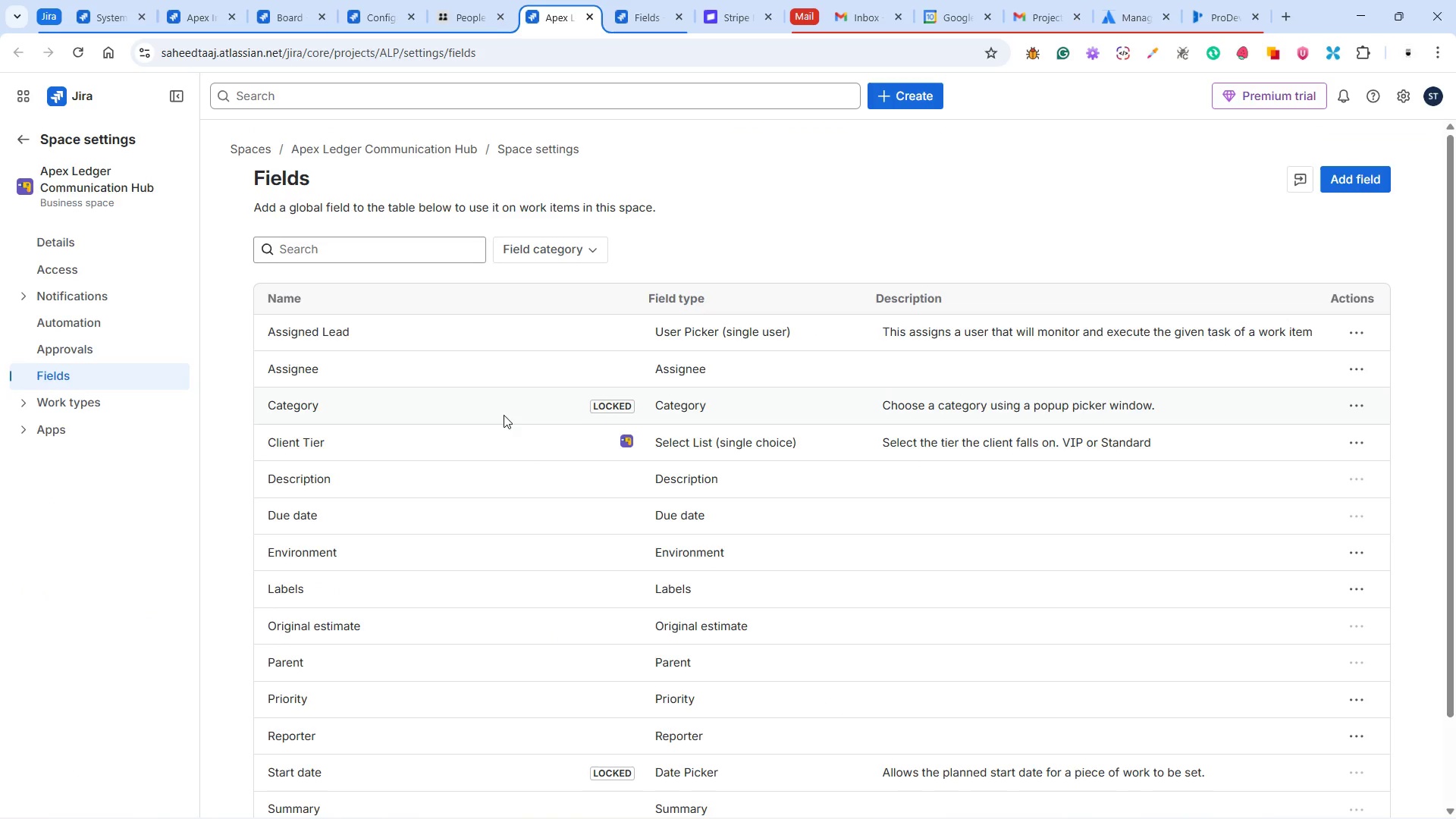 
scroll: coordinate [497, 422], scroll_direction: down, amount: 11.0
 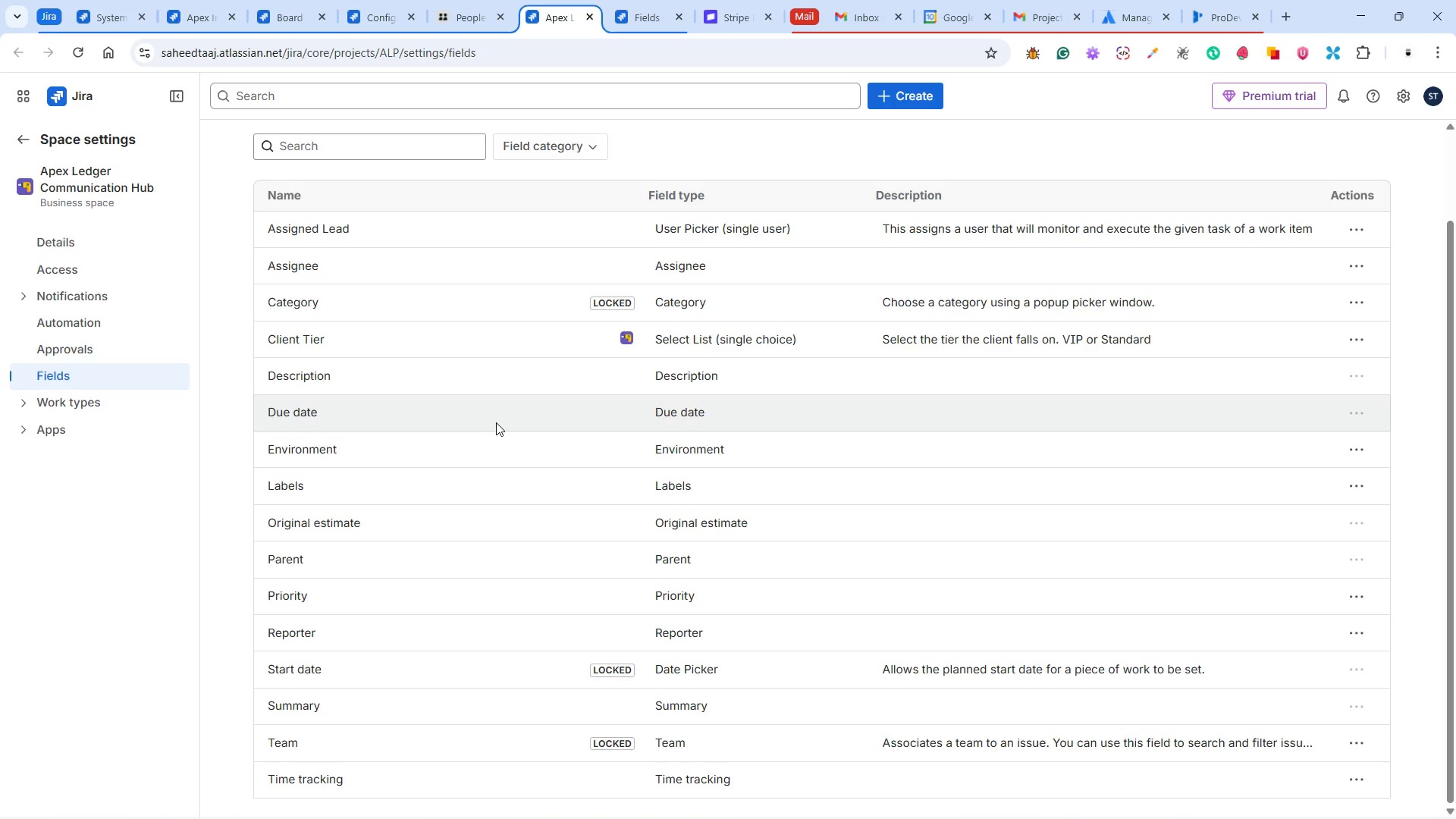 
scroll: coordinate [496, 421], scroll_direction: up, amount: 6.0
 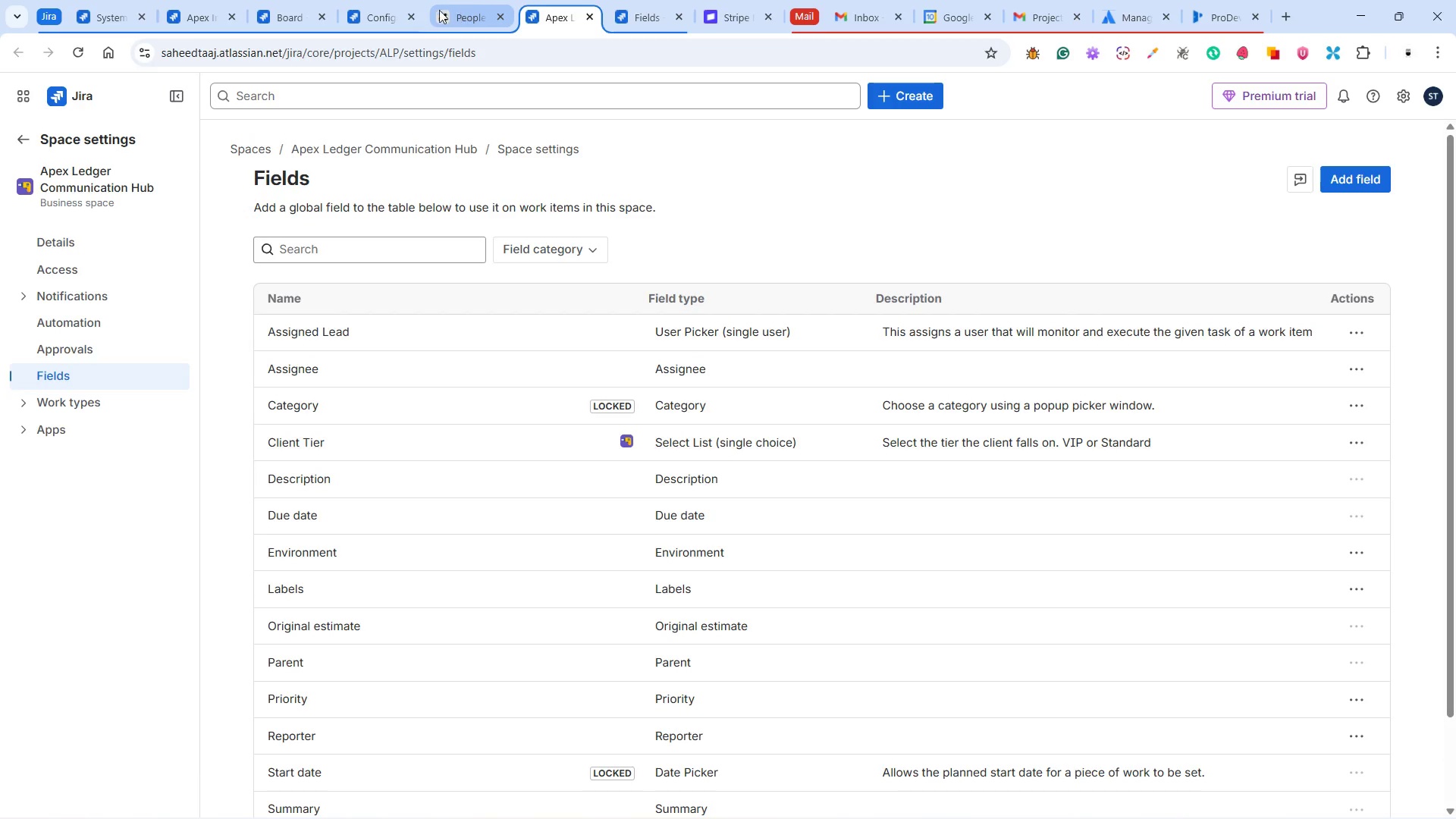 
left_click([362, 13])
 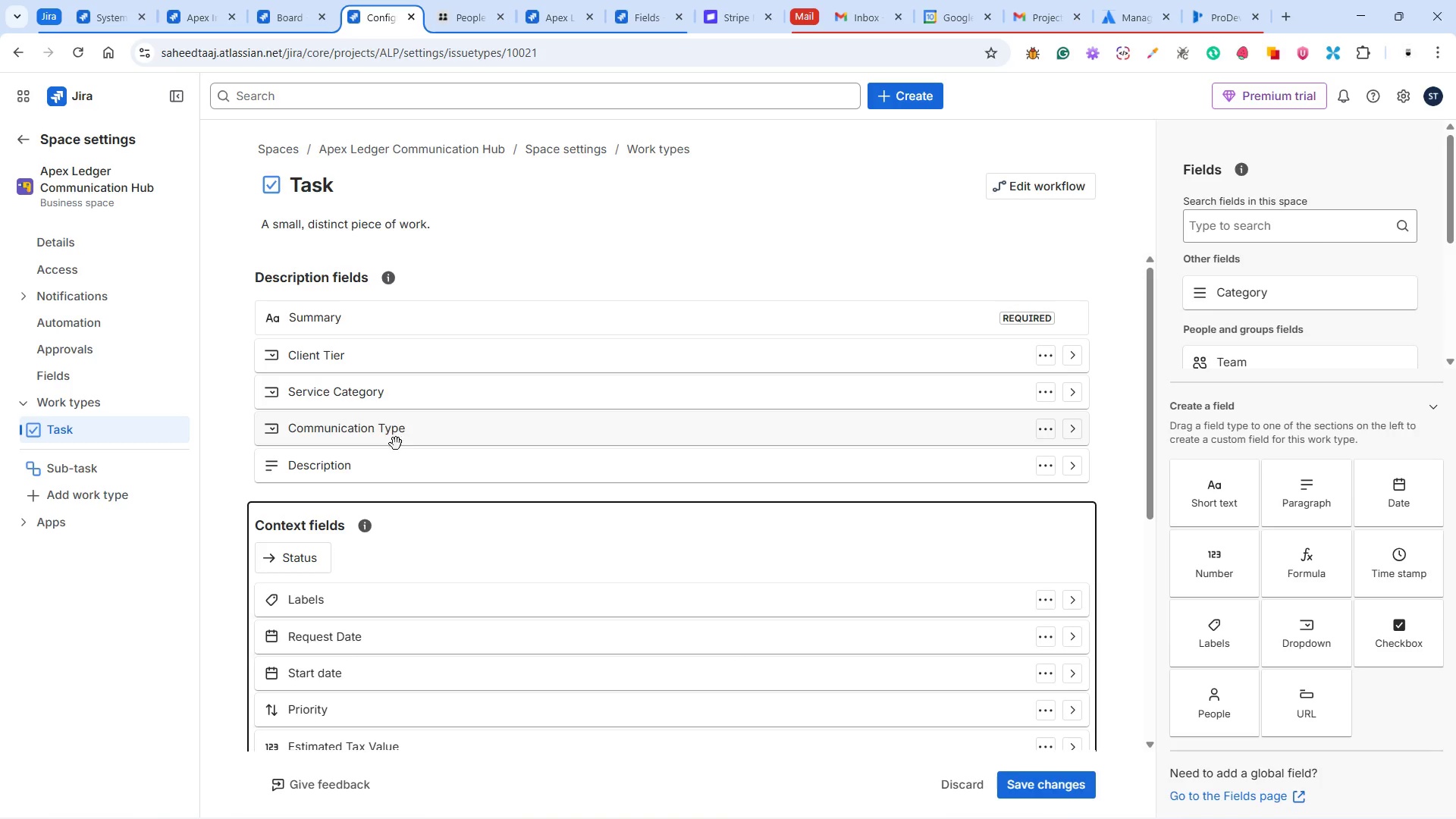 
wait(7.33)
 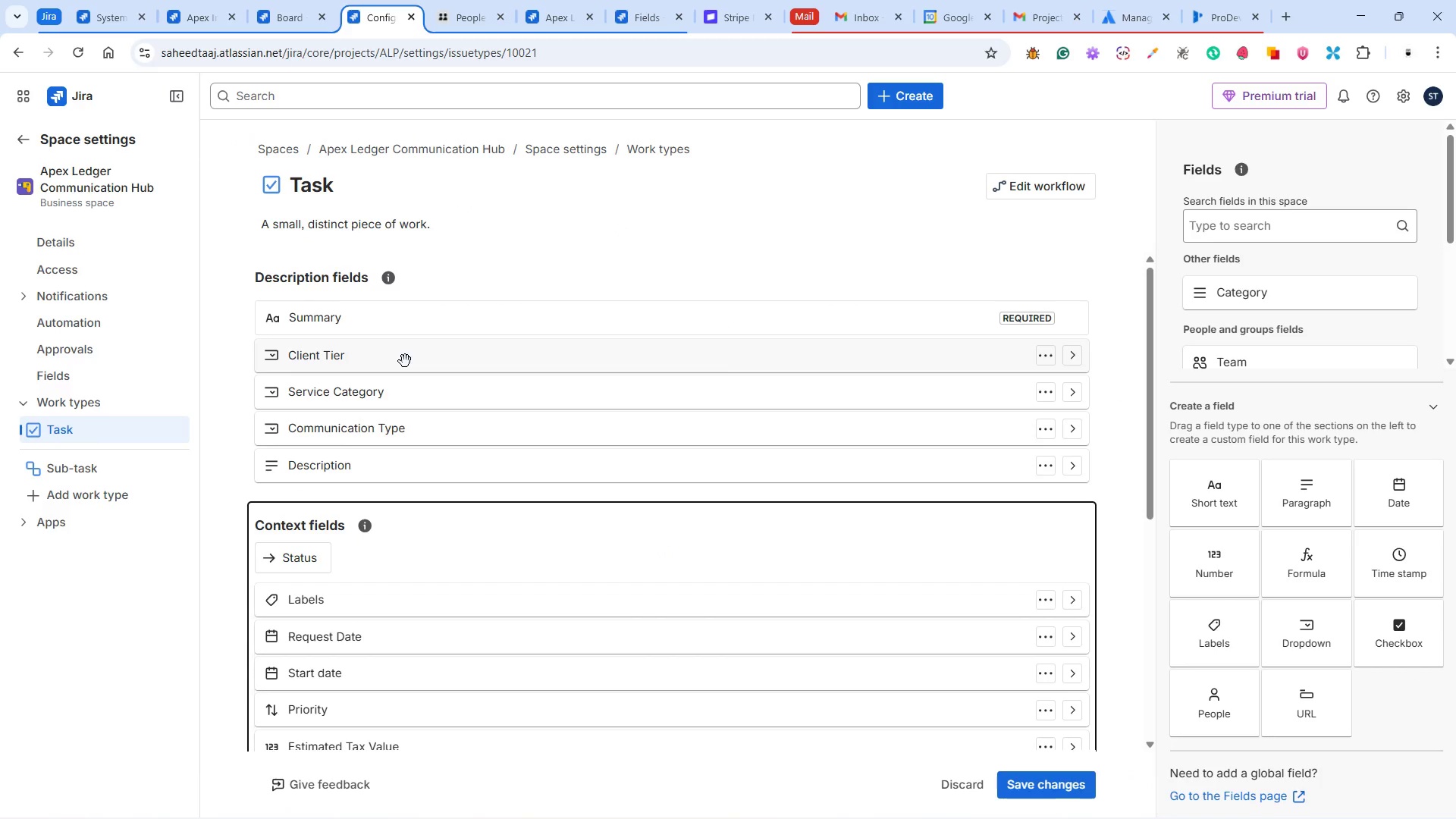 
scroll: coordinate [394, 461], scroll_direction: down, amount: 6.0
 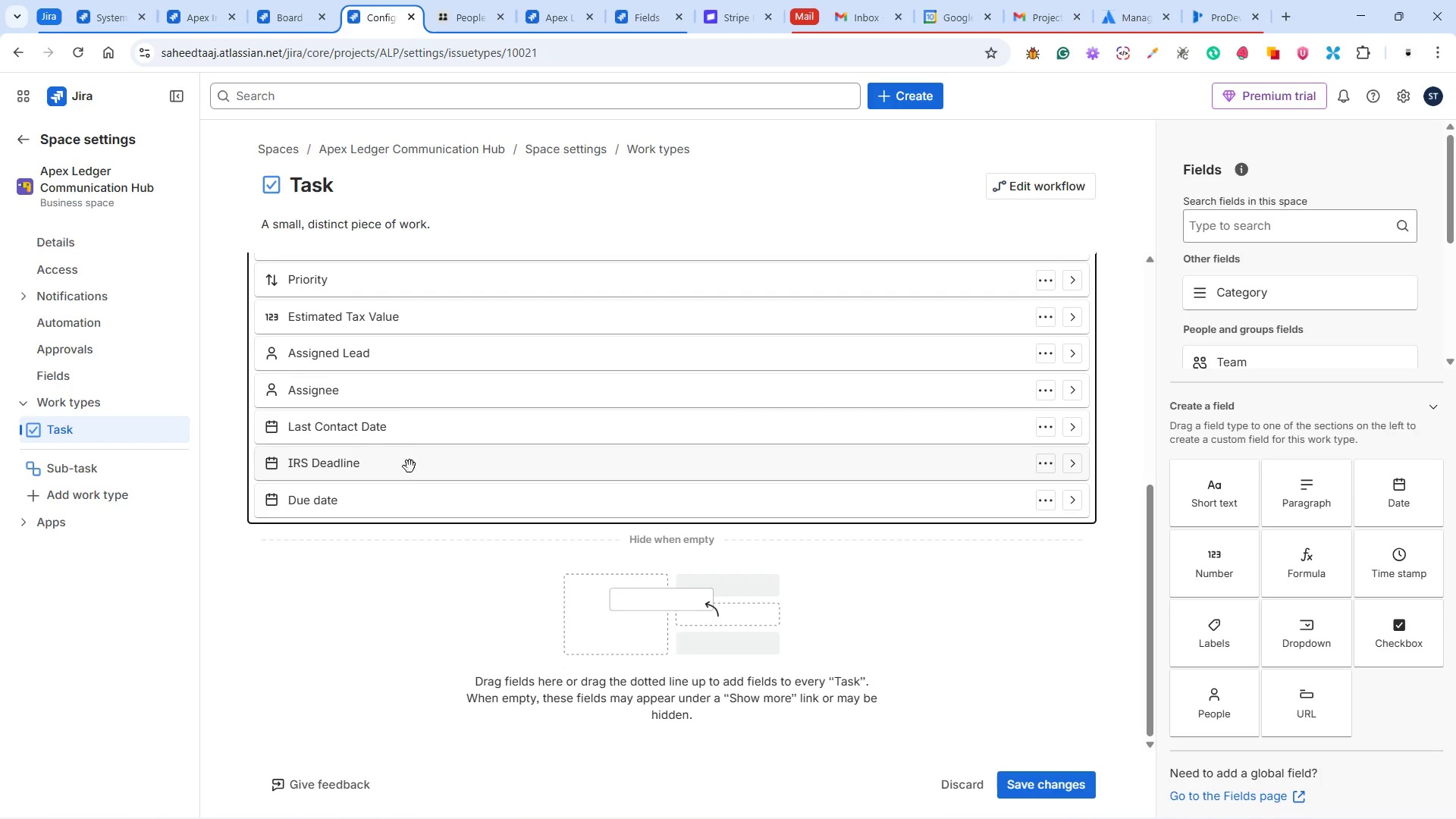 
scroll: coordinate [469, 467], scroll_direction: up, amount: 8.0
 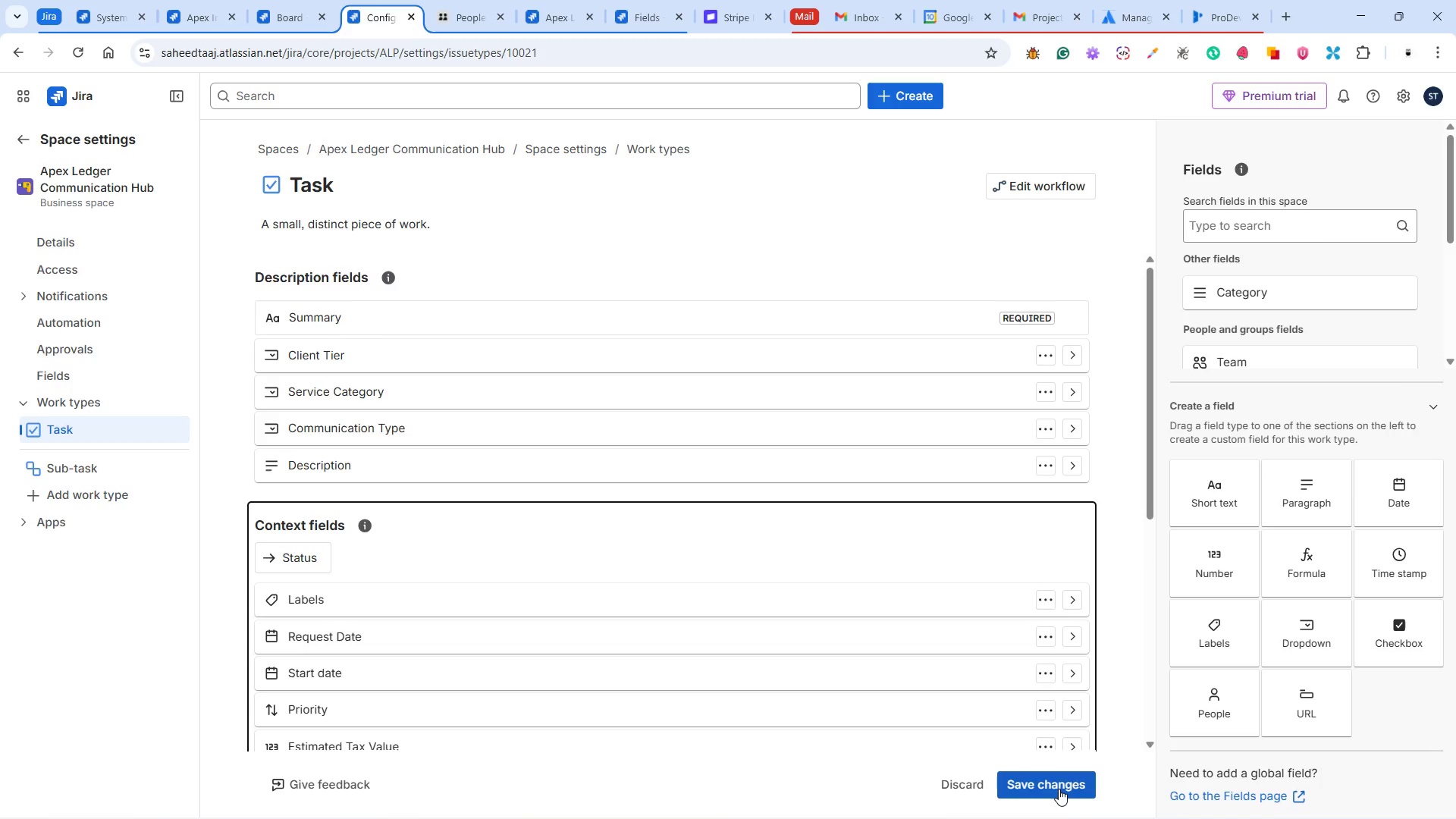 
left_click([1055, 784])
 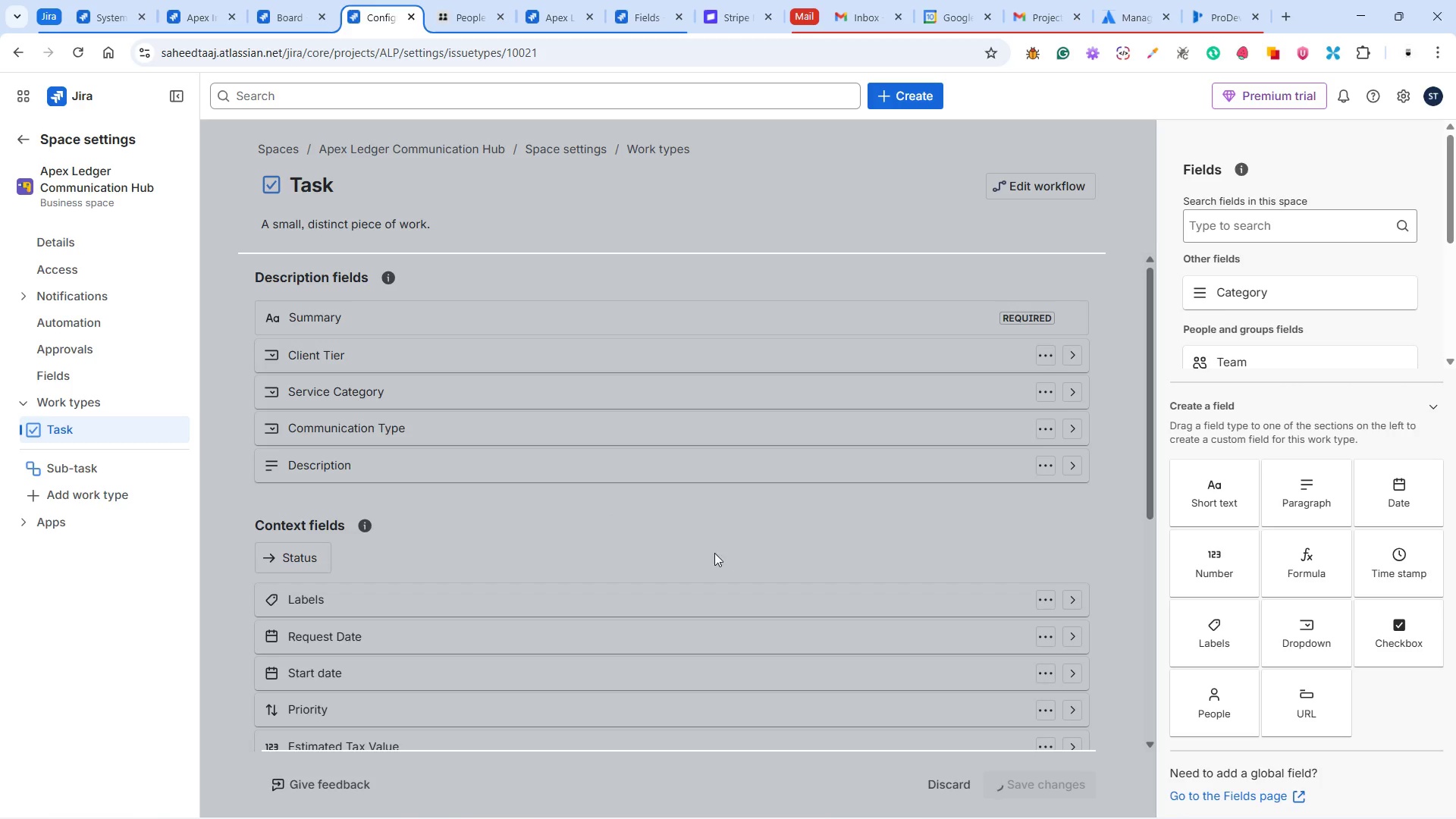 
mouse_move([559, 460])
 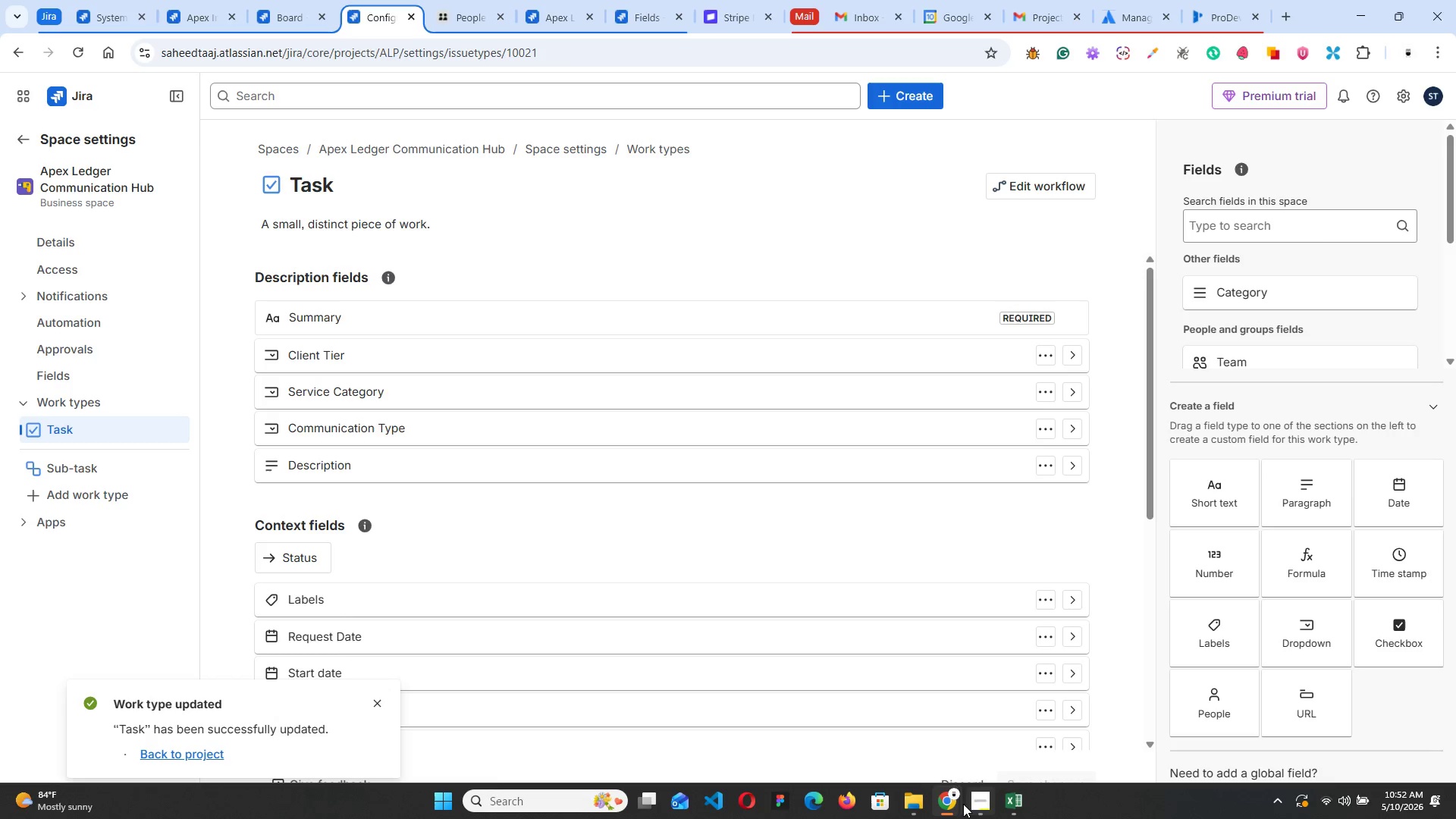 
left_click([978, 795])